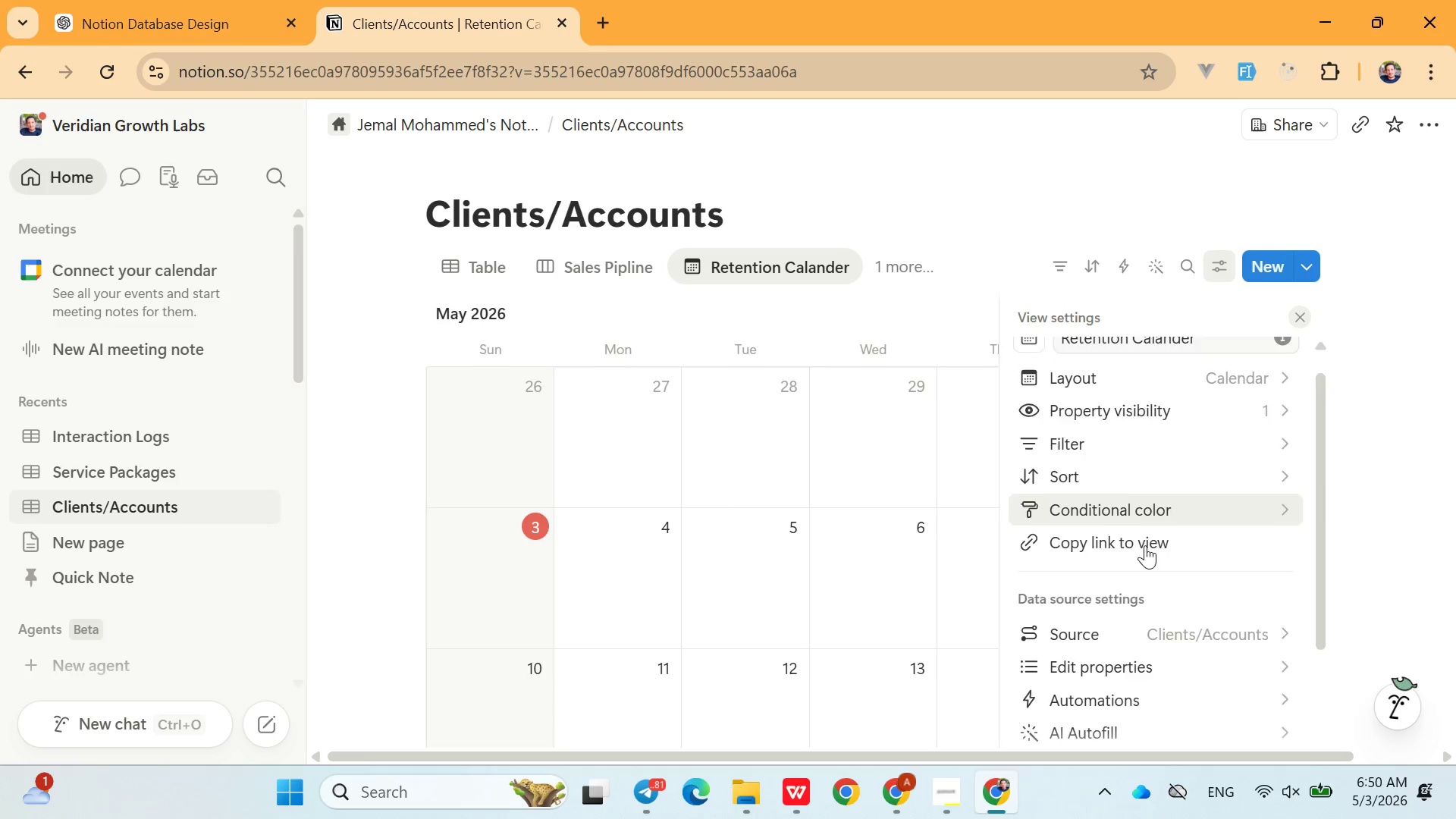 
wait(10.01)
 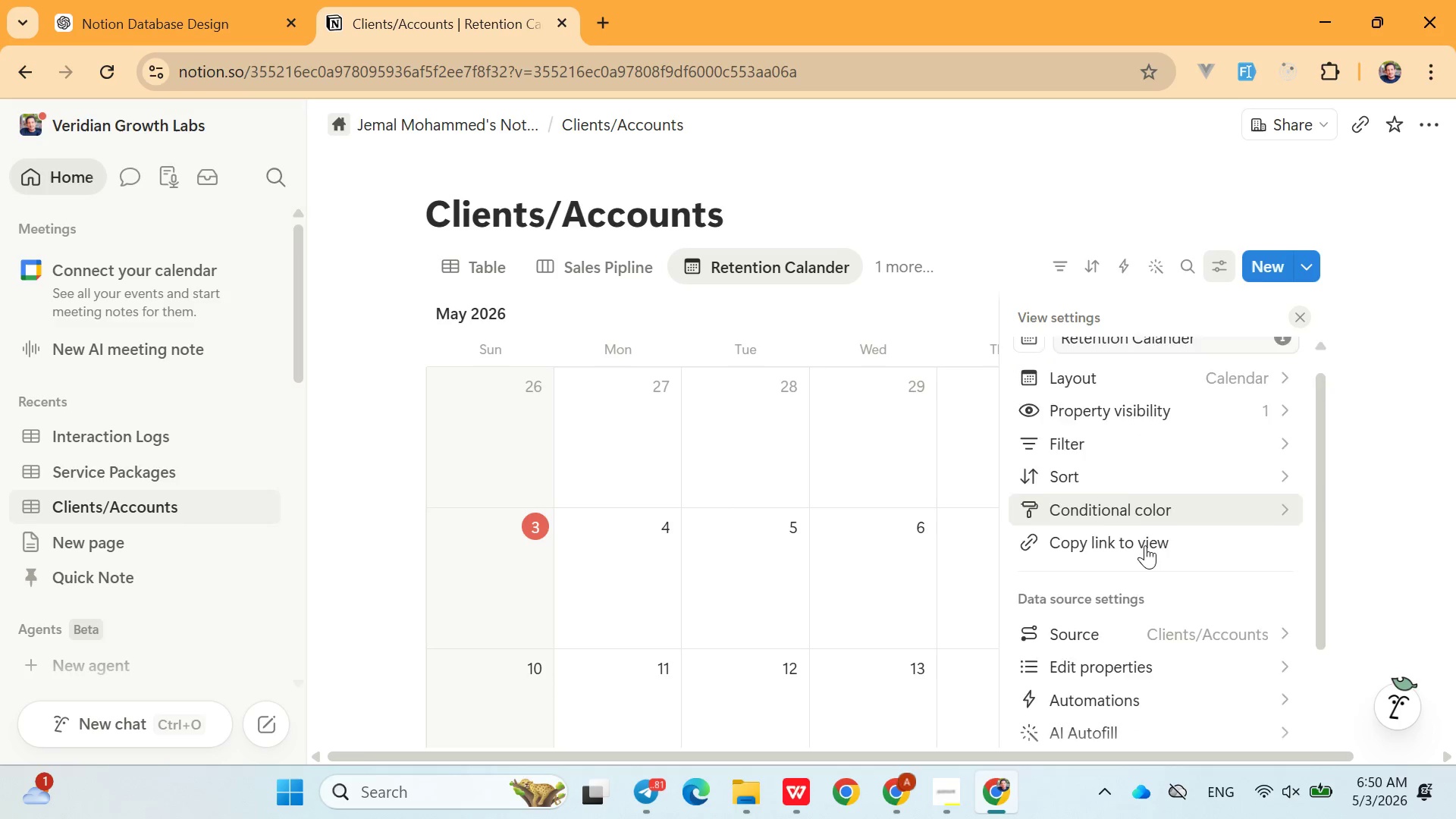 
left_click([1144, 410])
 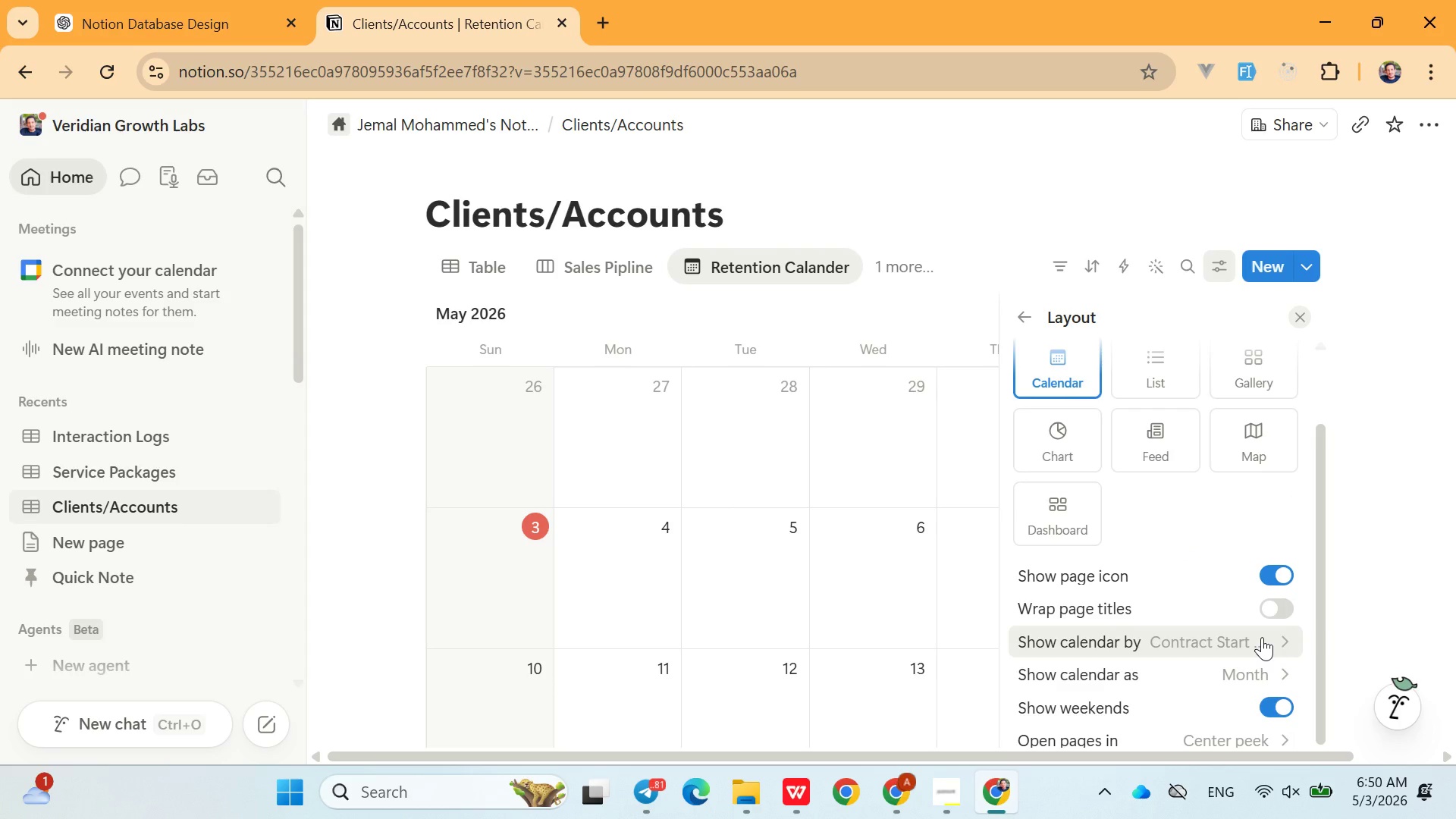 
left_click([1262, 637])
 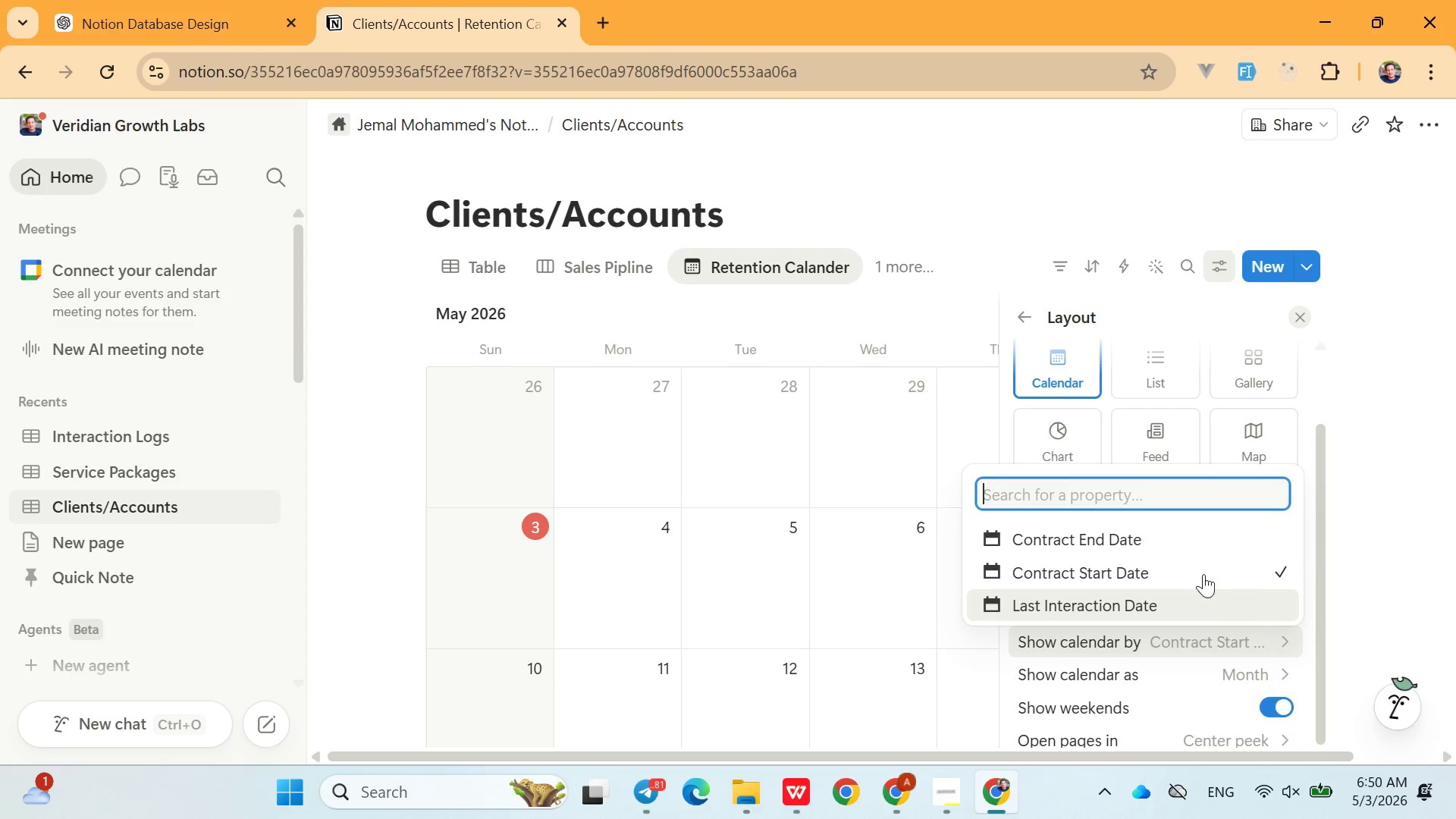 
left_click([1175, 545])
 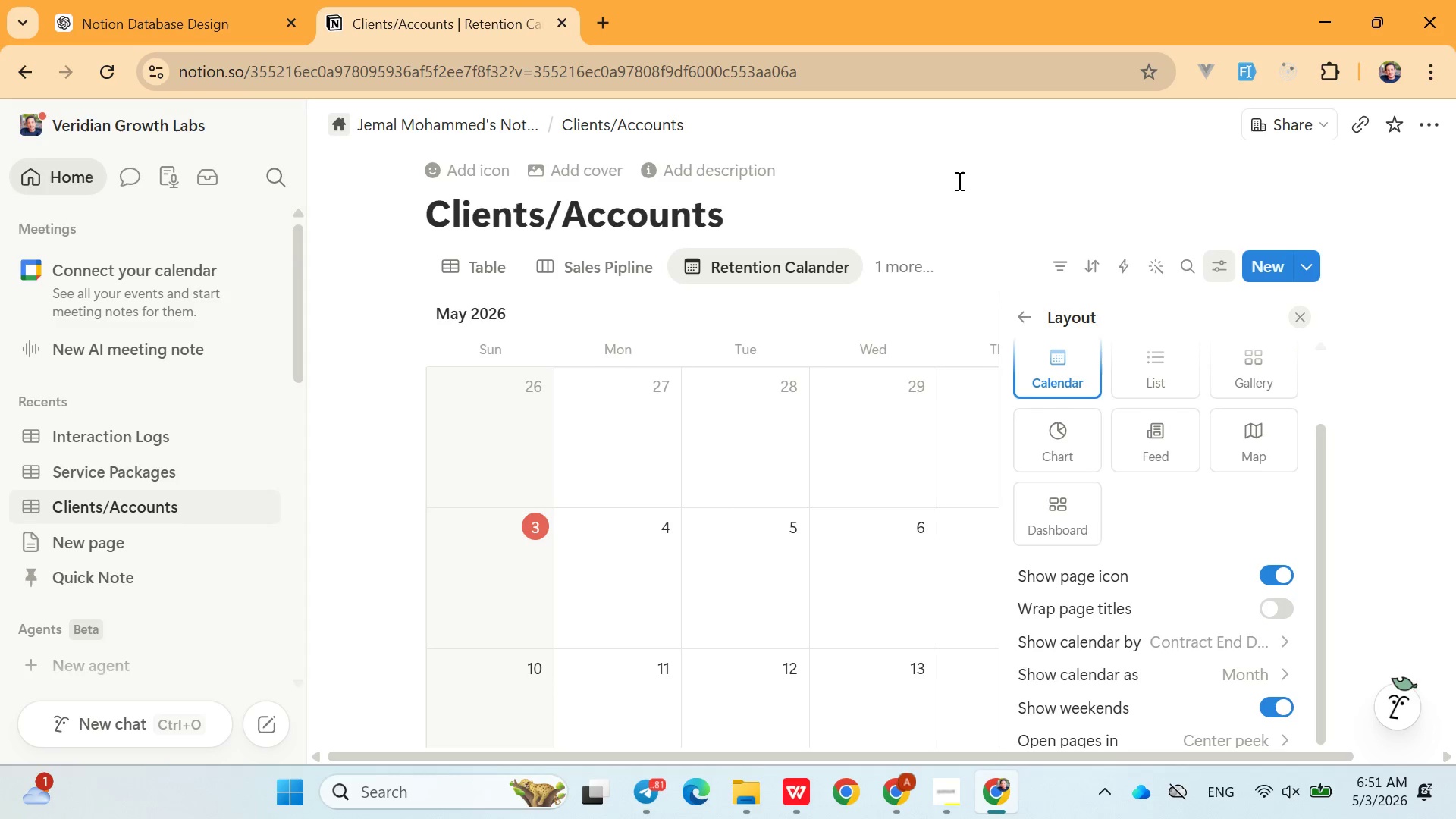 
wait(36.53)
 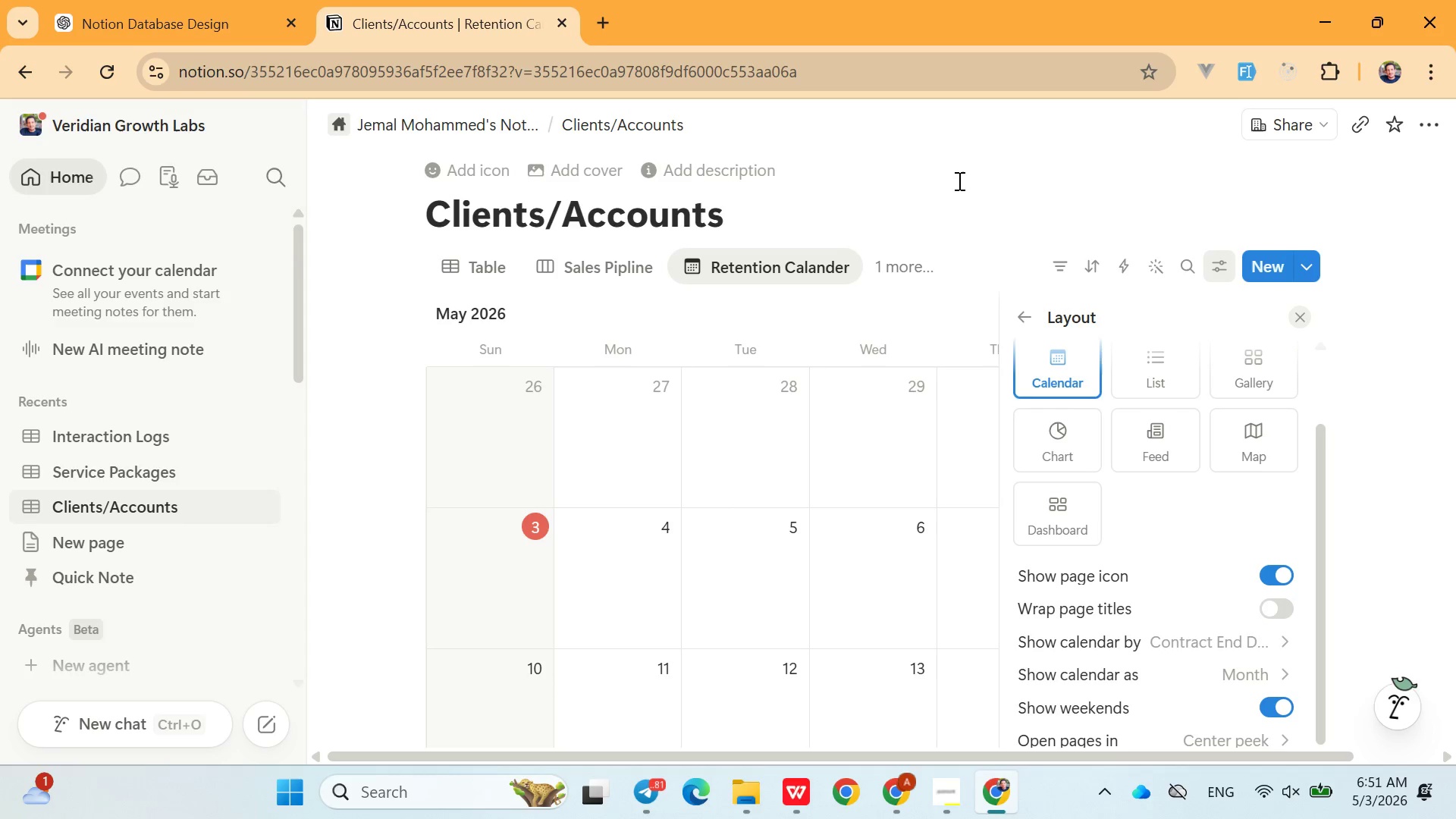 
left_click([984, 226])
 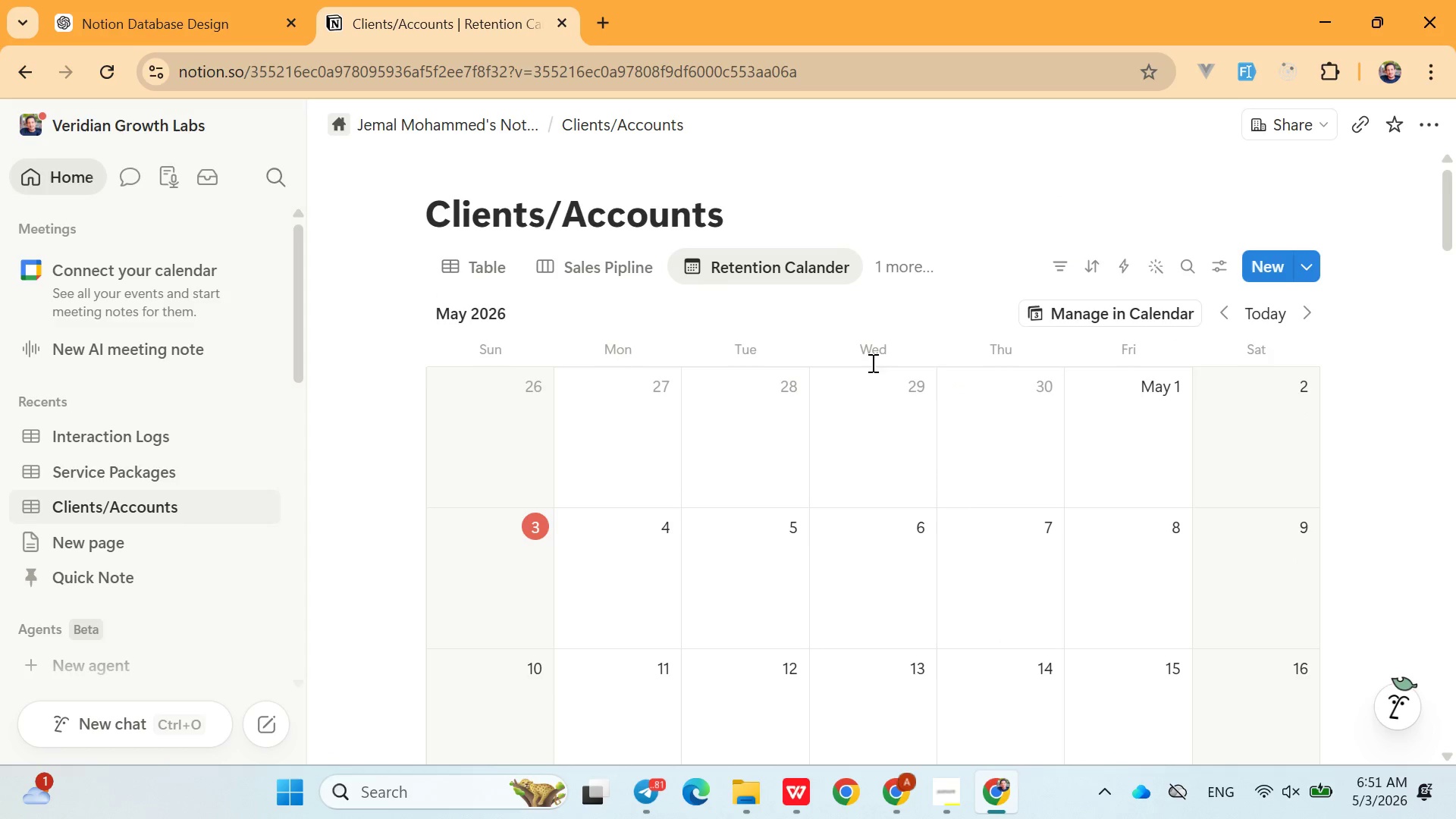 
wait(6.77)
 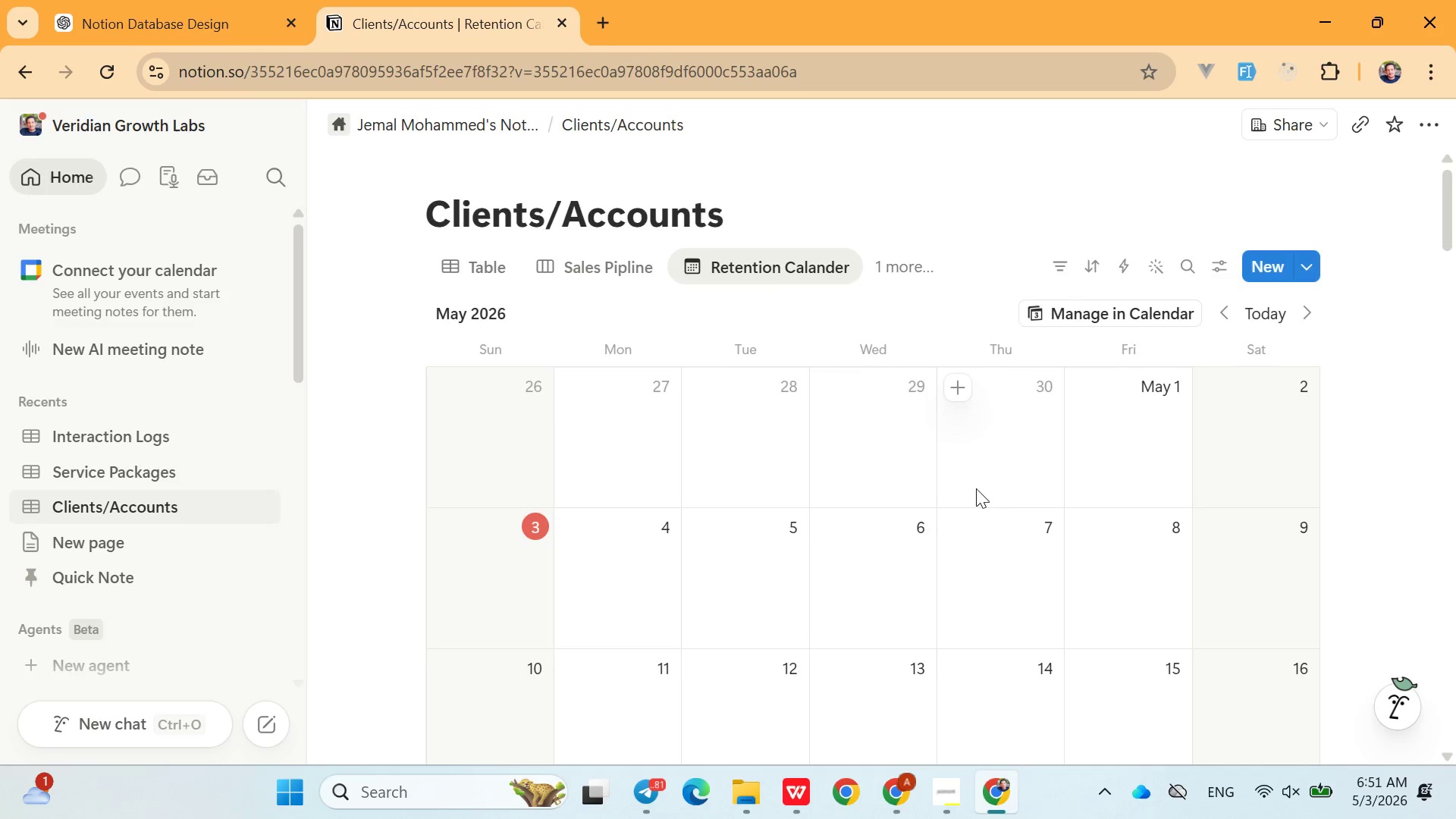 
left_click([507, 284])
 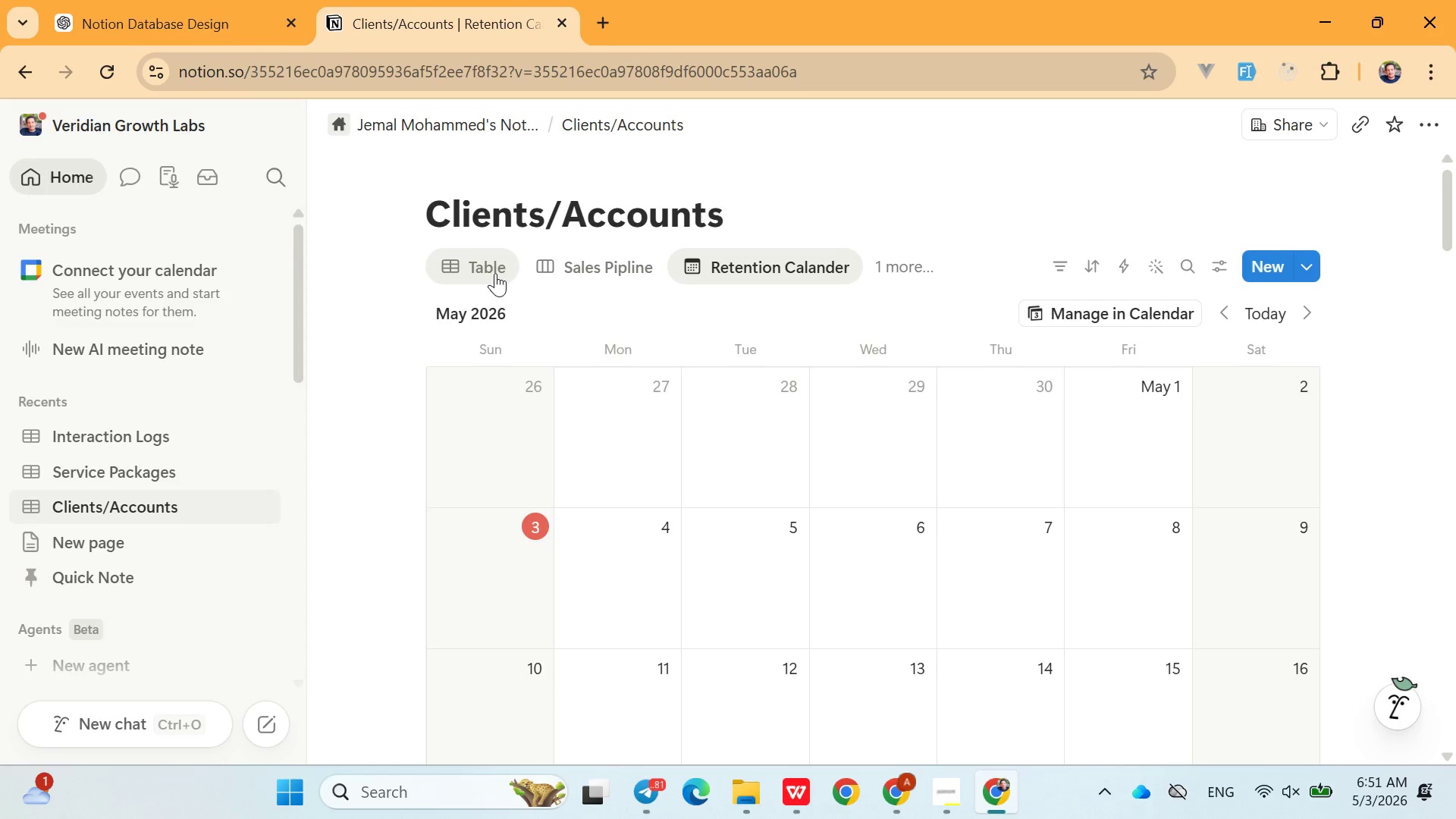 
left_click([495, 273])
 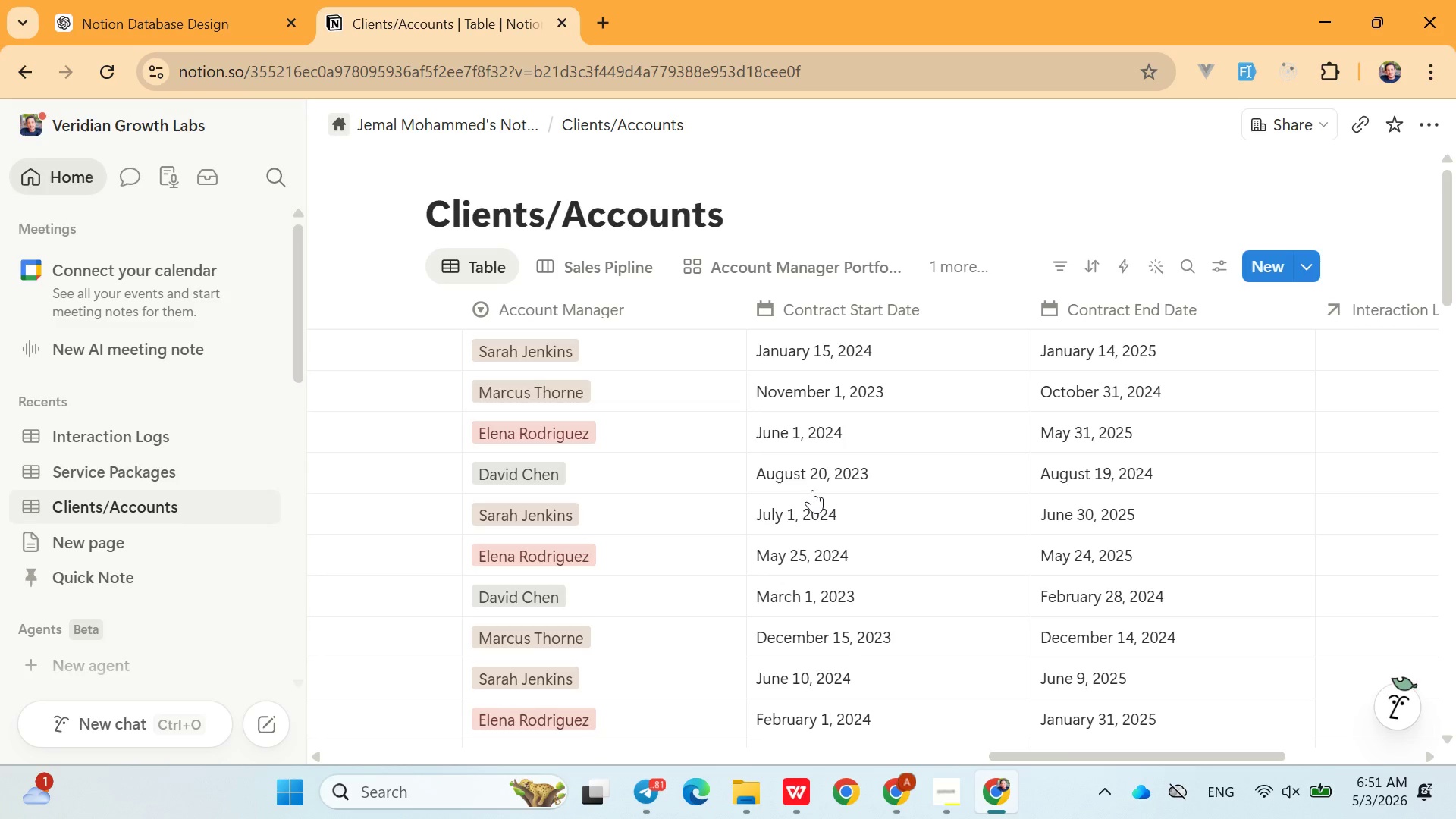 
wait(15.26)
 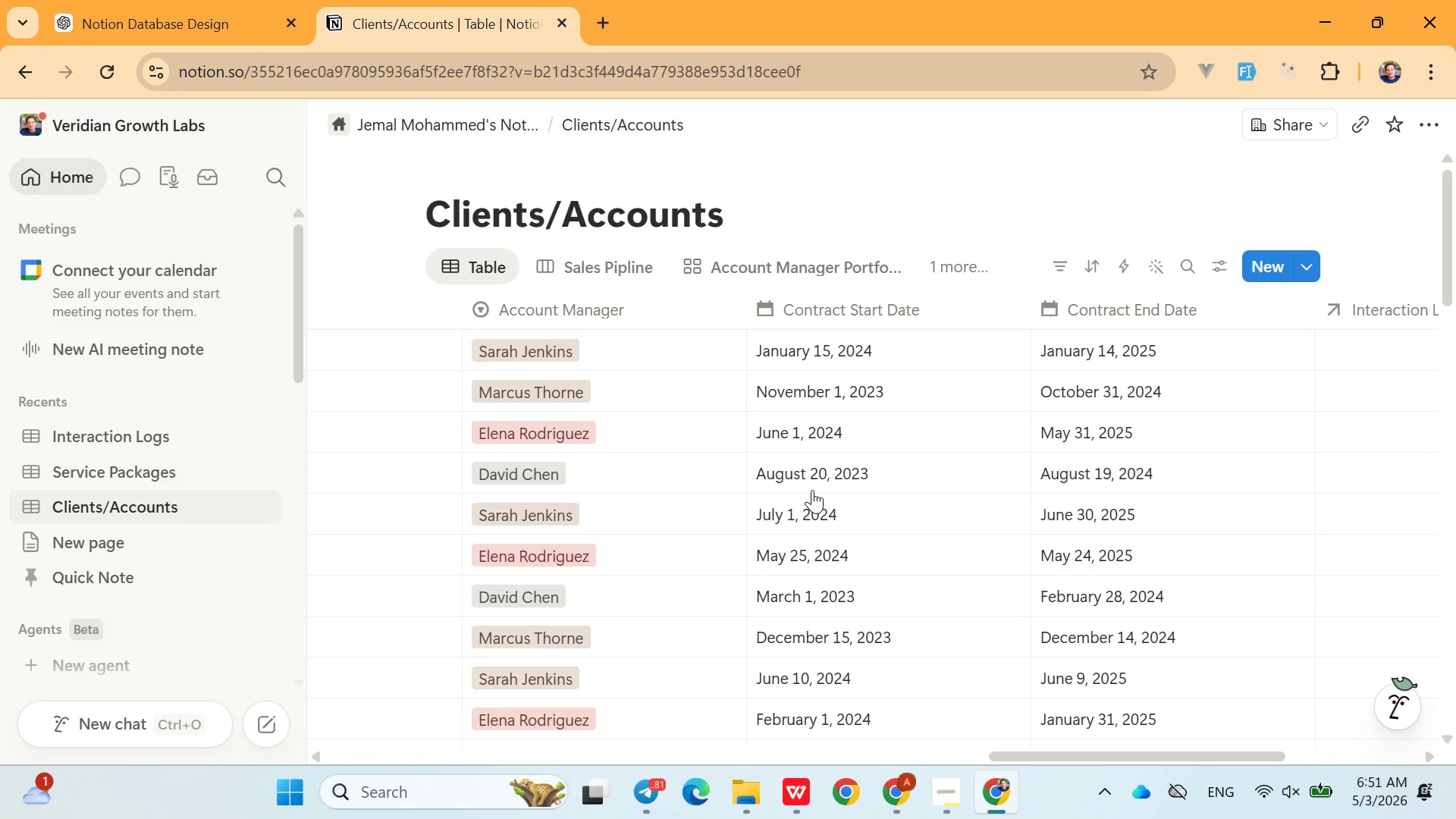 
left_click([1202, 363])
 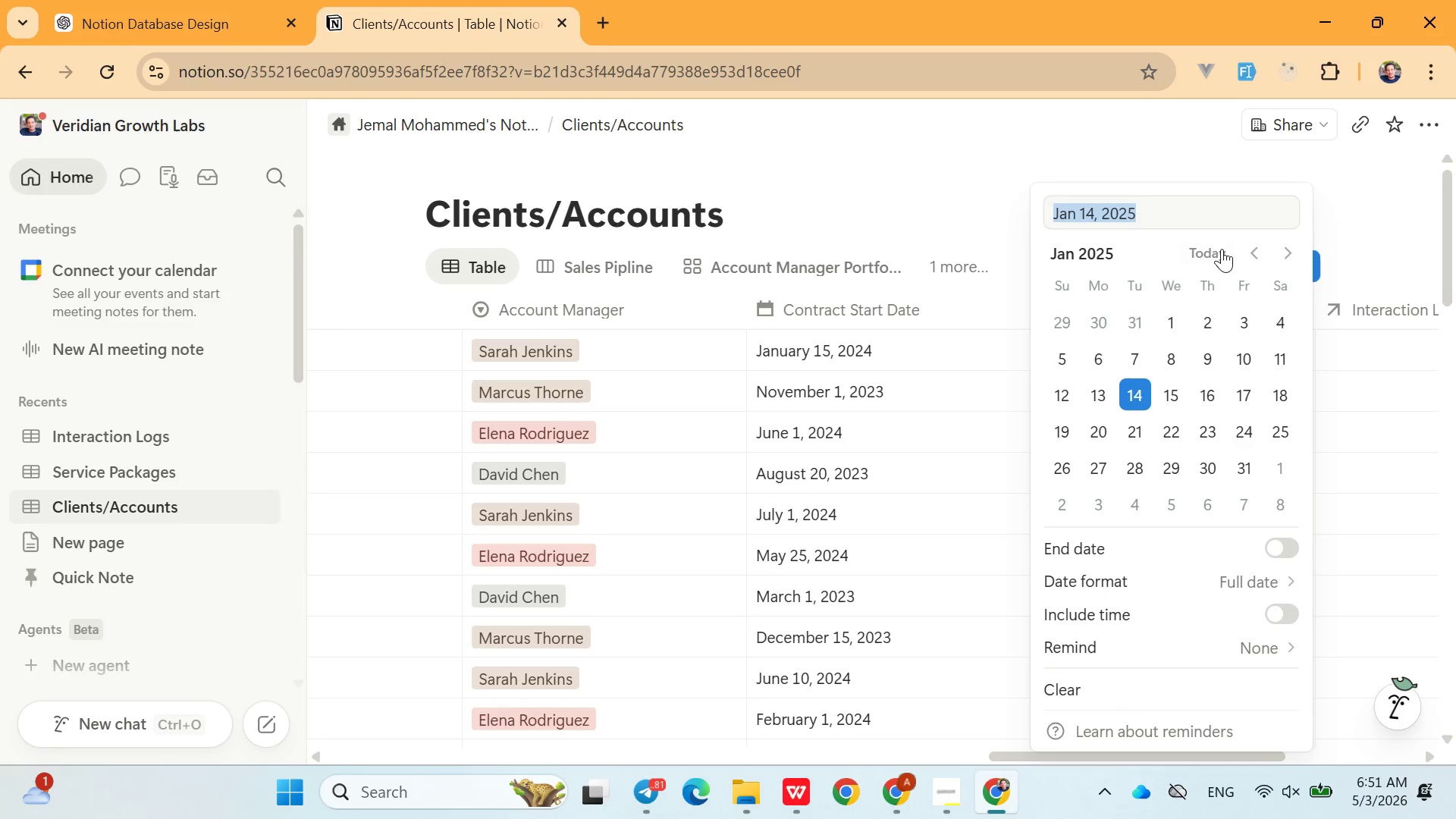 
left_click([1217, 245])
 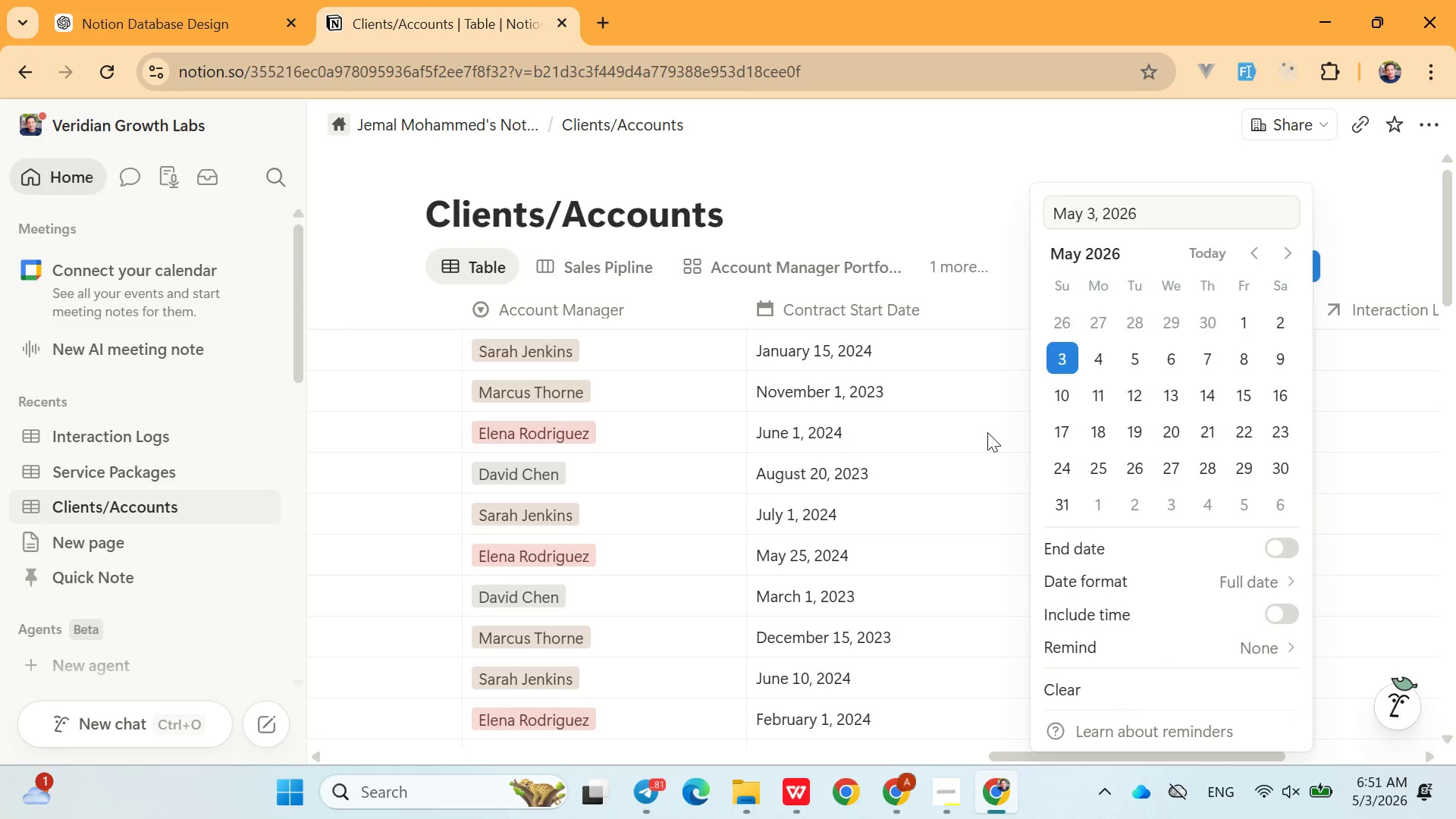 
left_click([987, 432])
 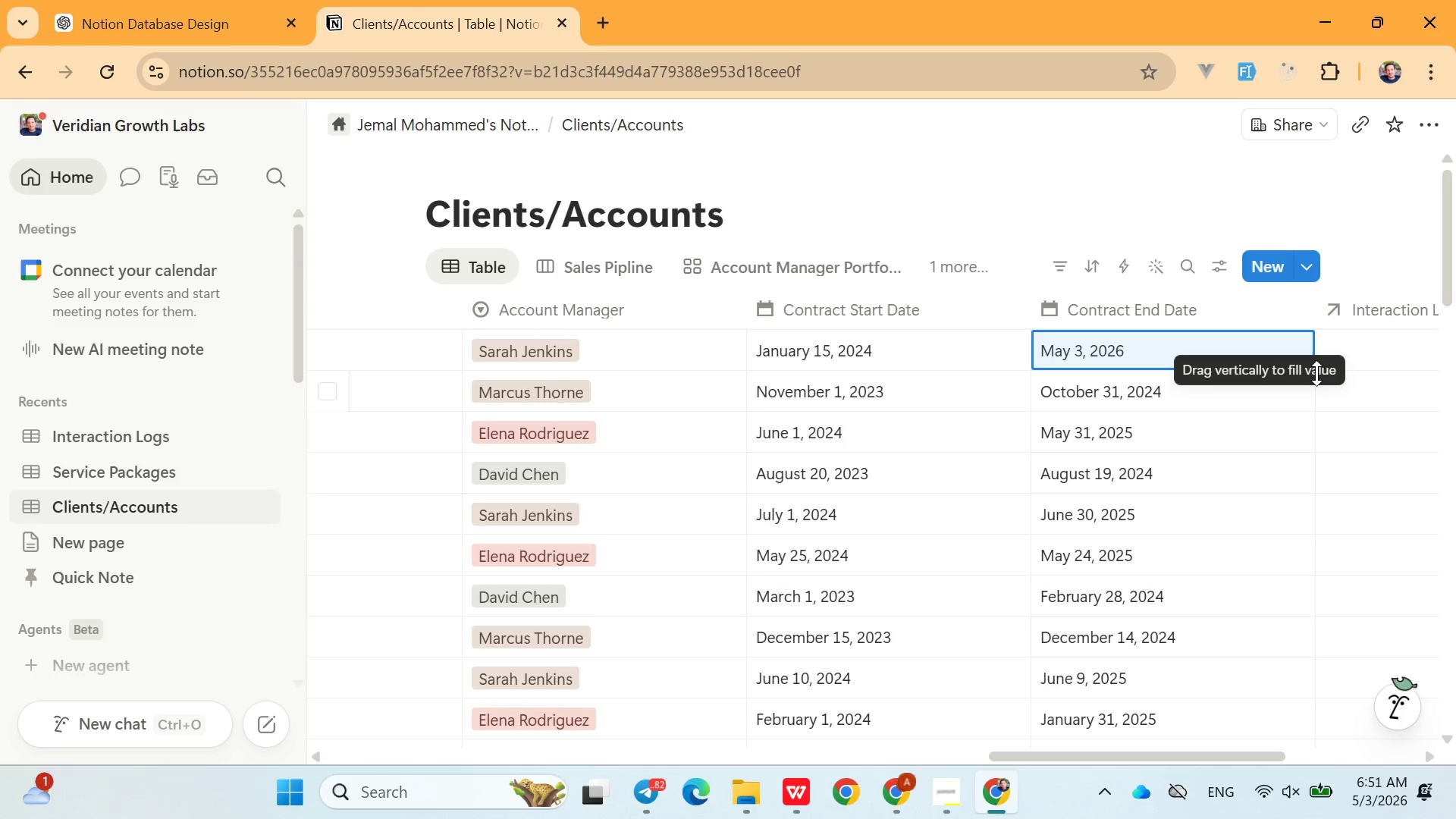 
left_click_drag(start_coordinate=[1316, 373], to_coordinate=[1210, 768])
 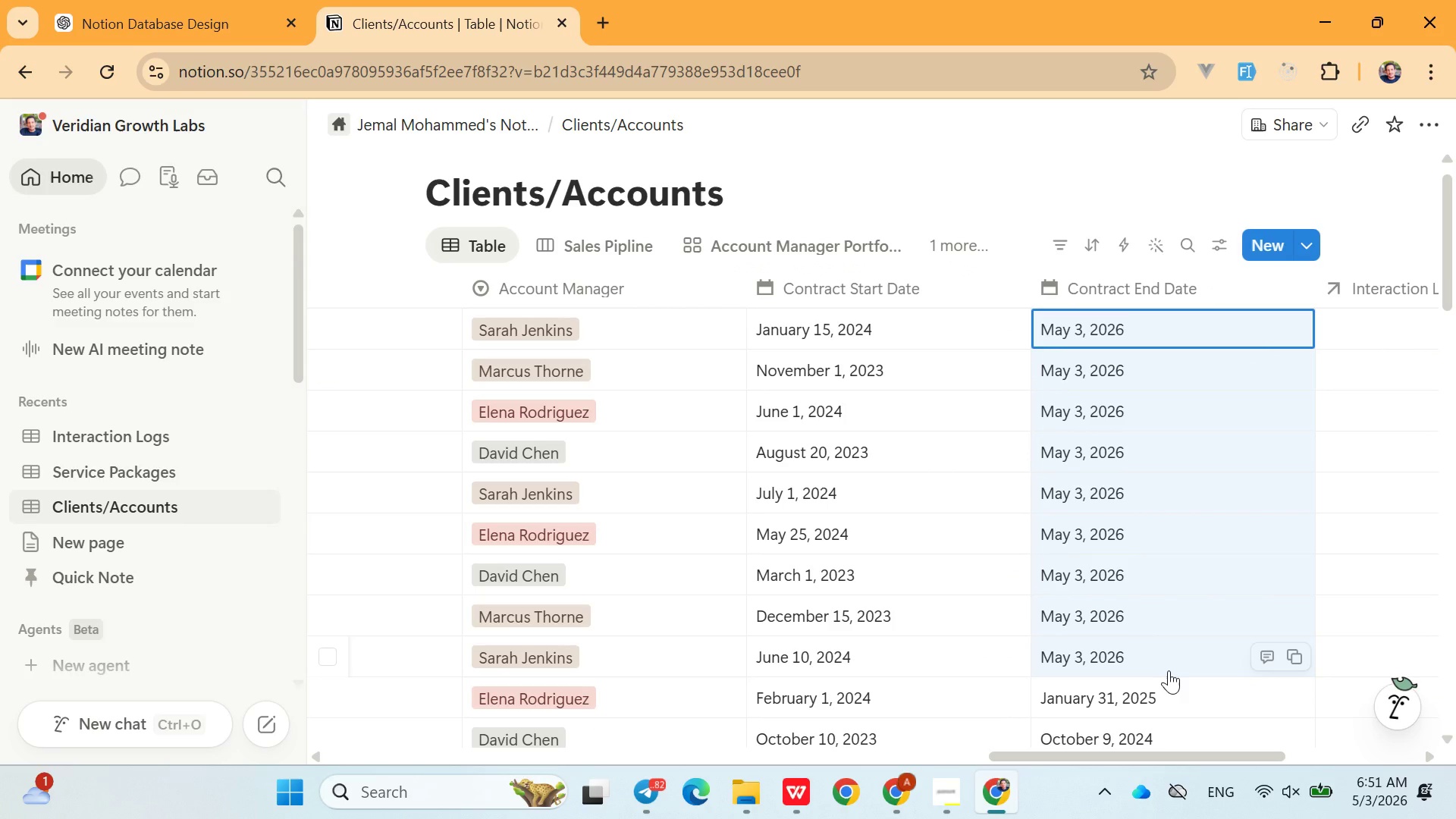 
wait(11.94)
 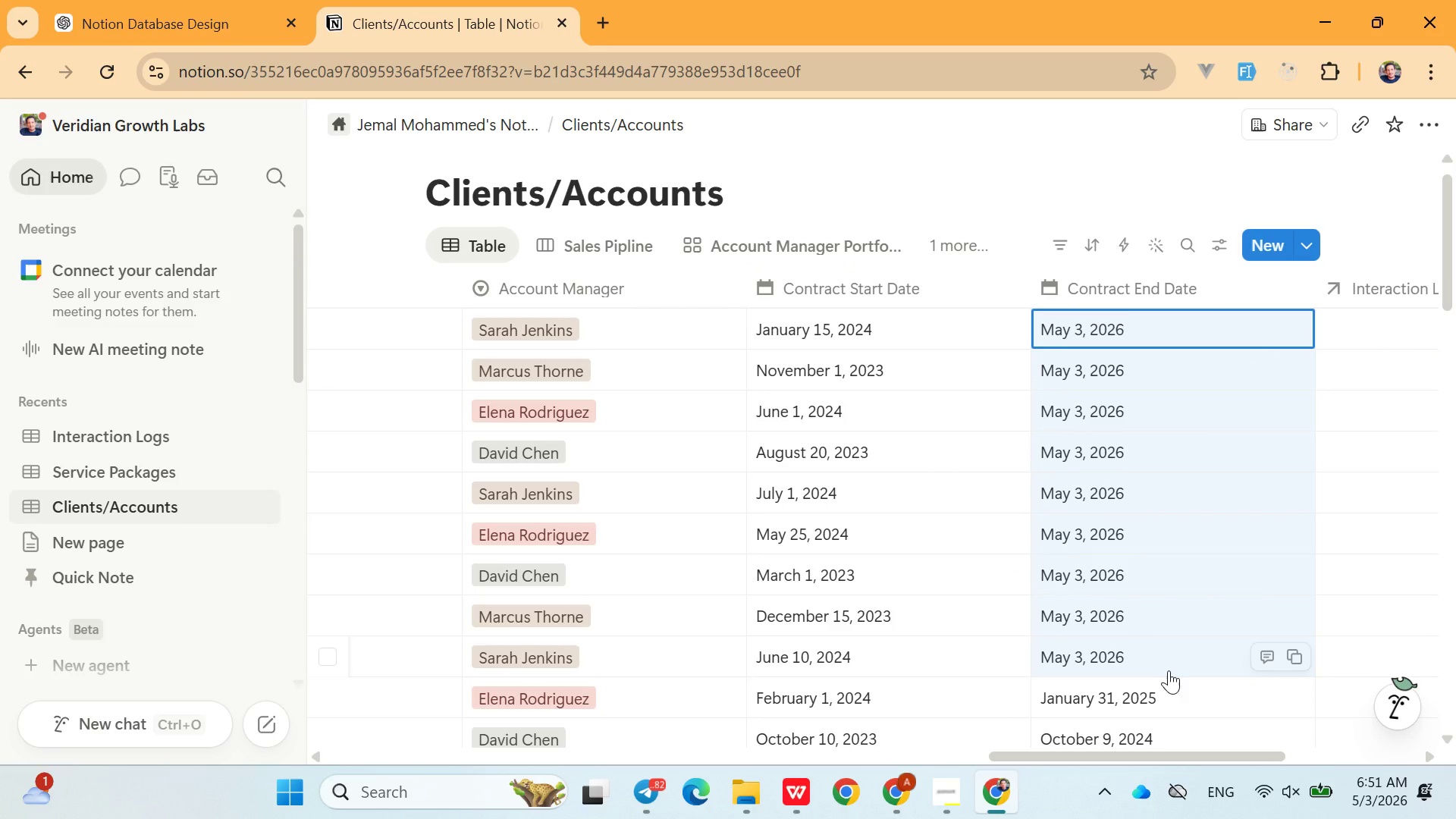 
left_click([1124, 355])
 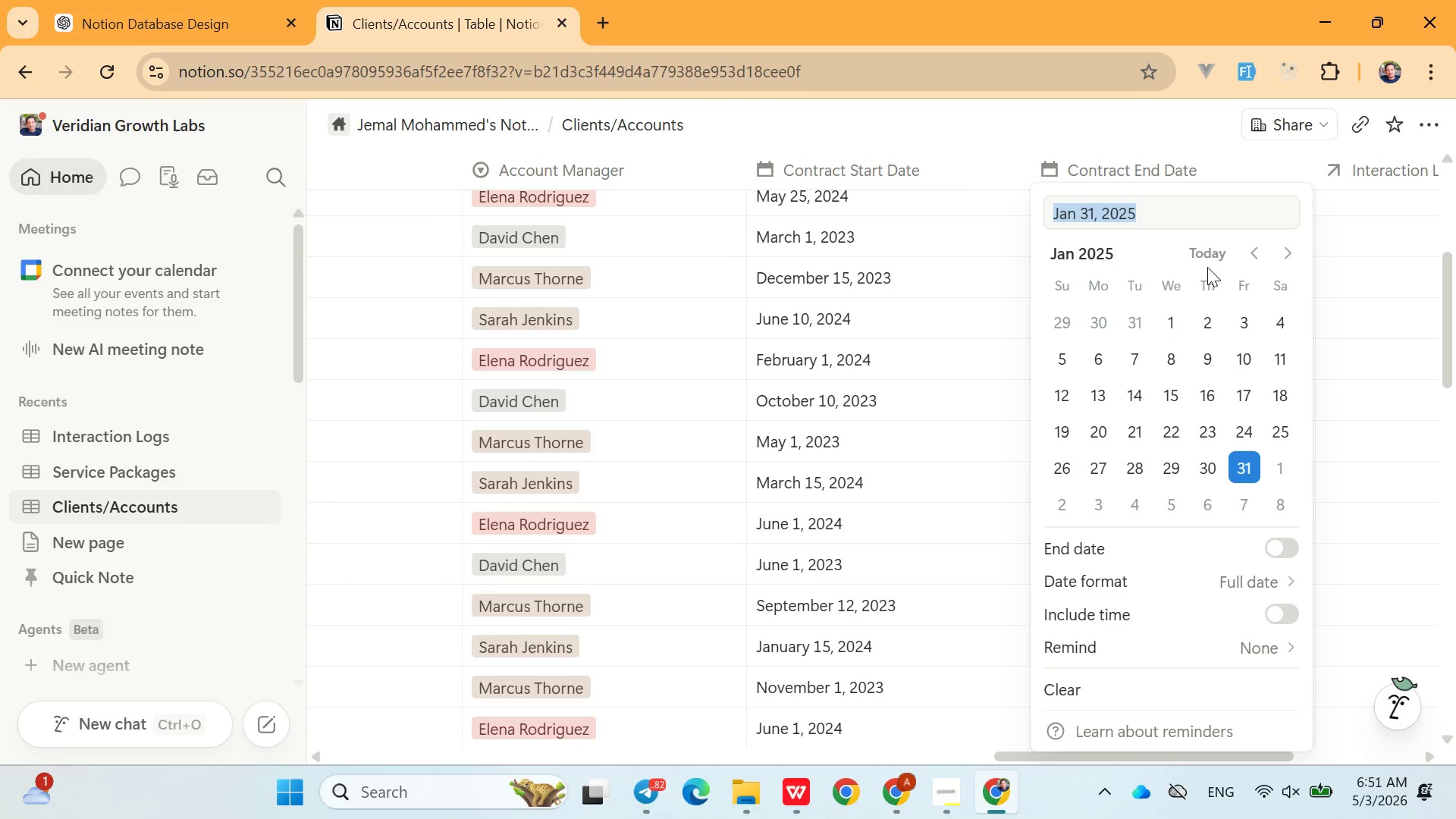 
left_click([1210, 263])
 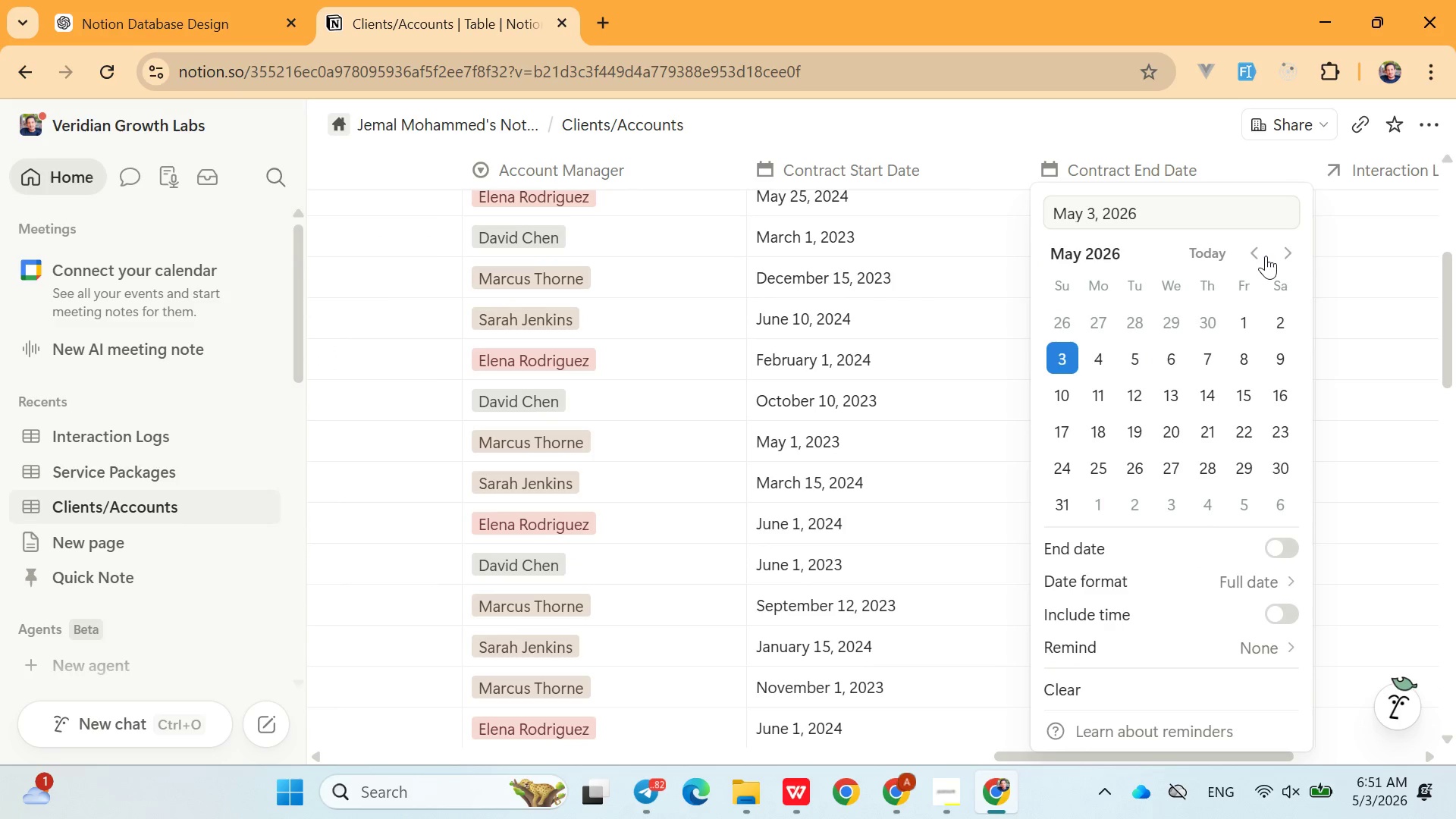 
double_click([1266, 256])
 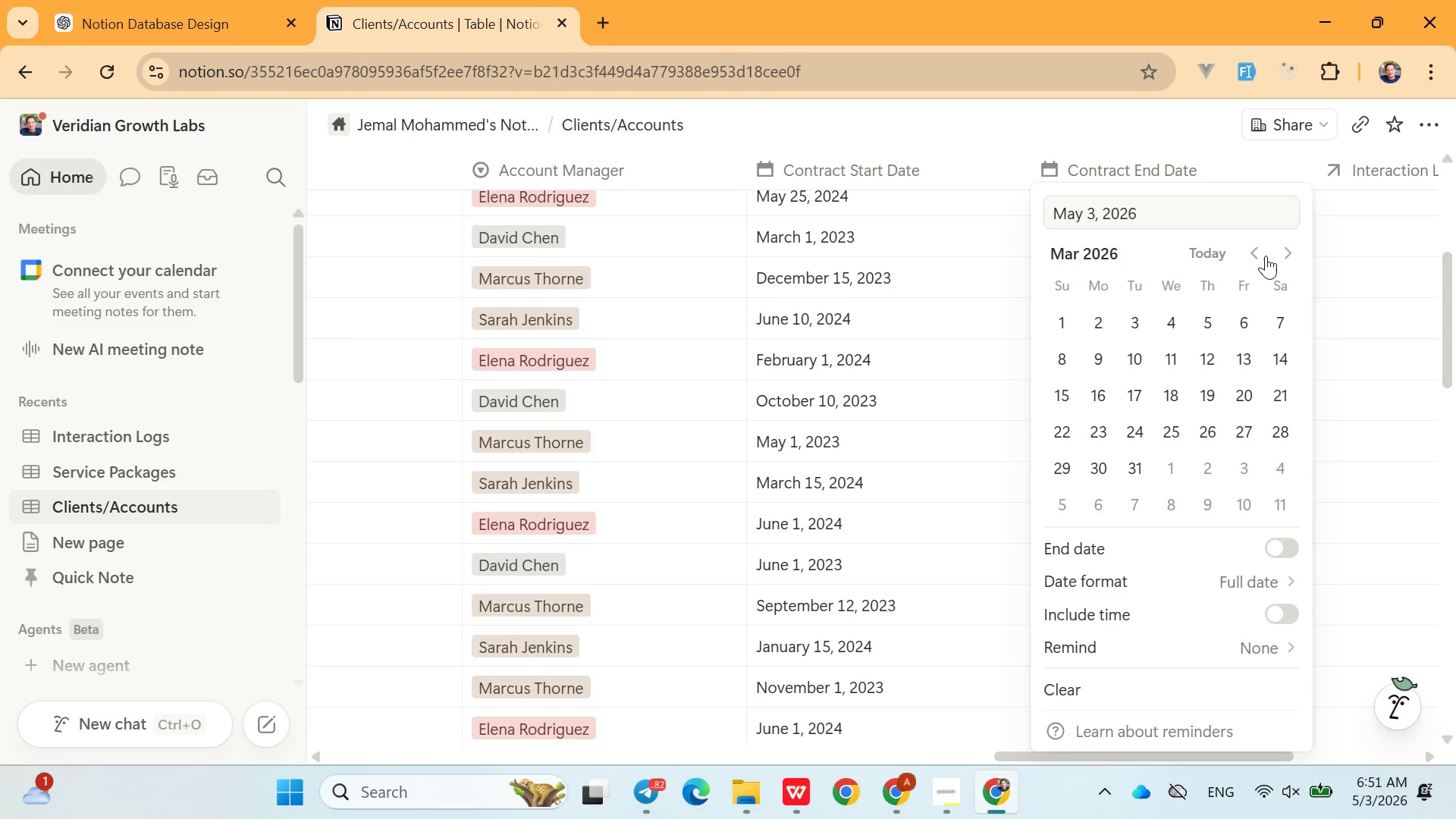 
triple_click([1266, 256])
 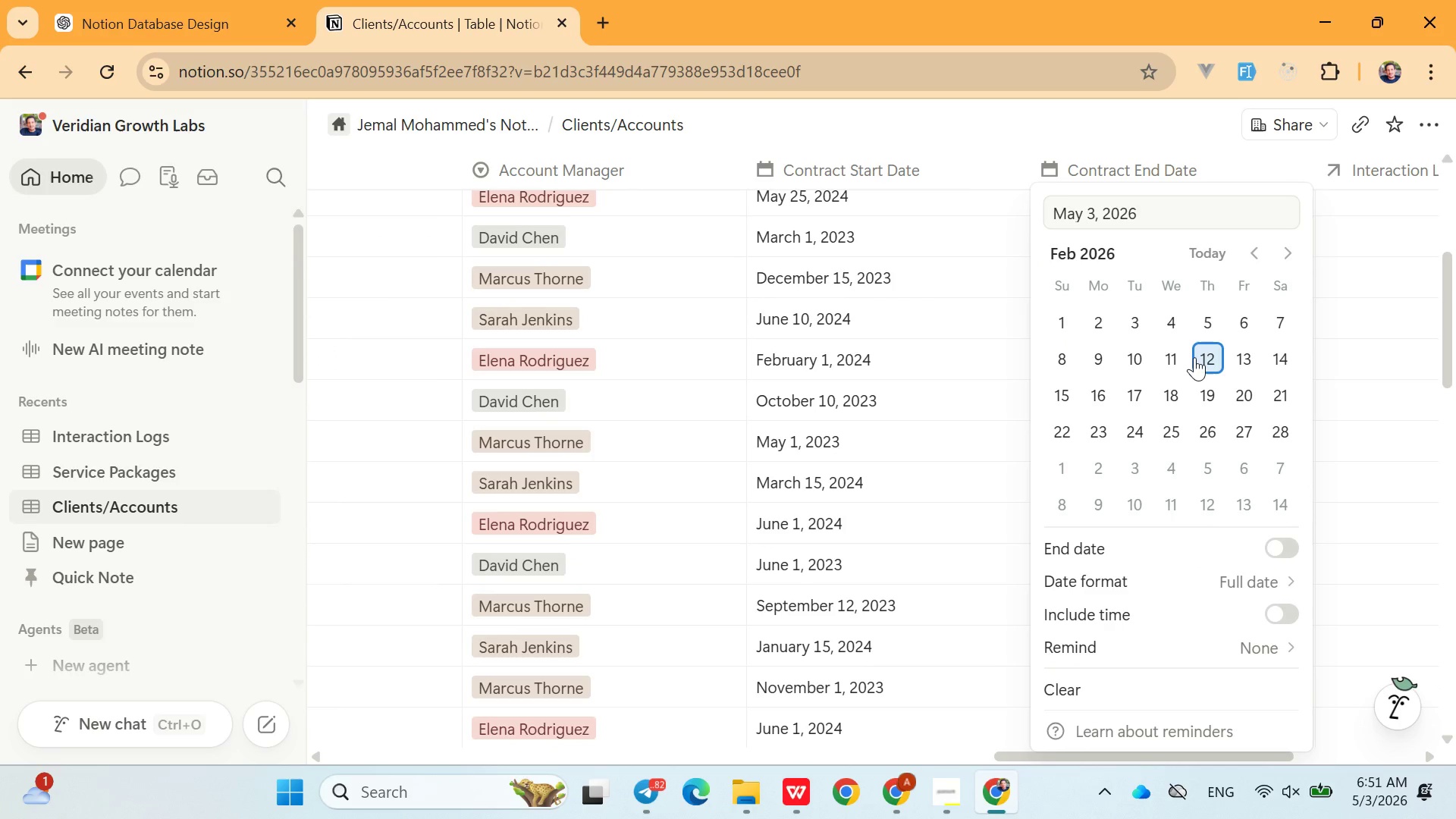 
left_click([1194, 357])
 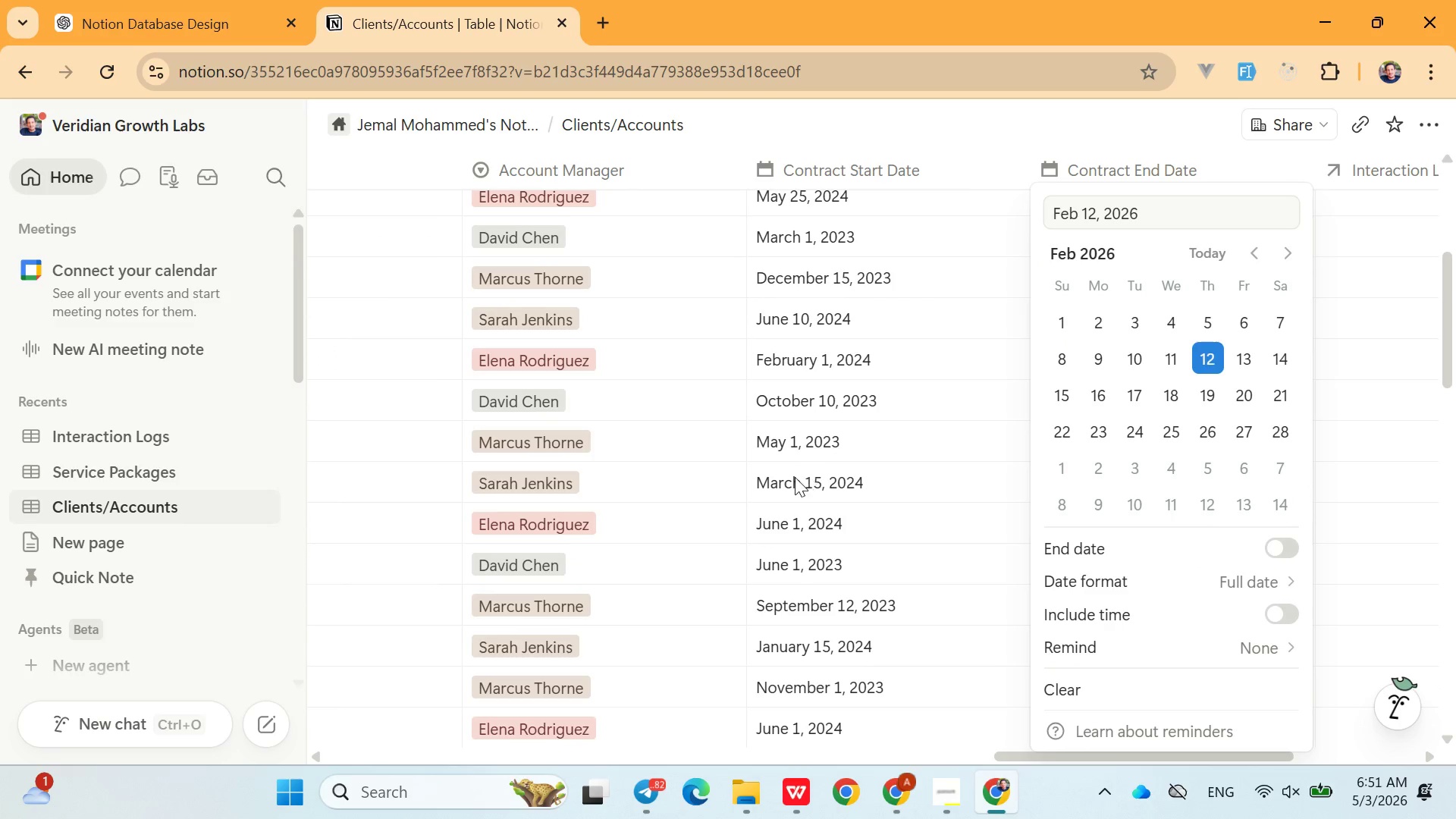 
left_click([795, 477])
 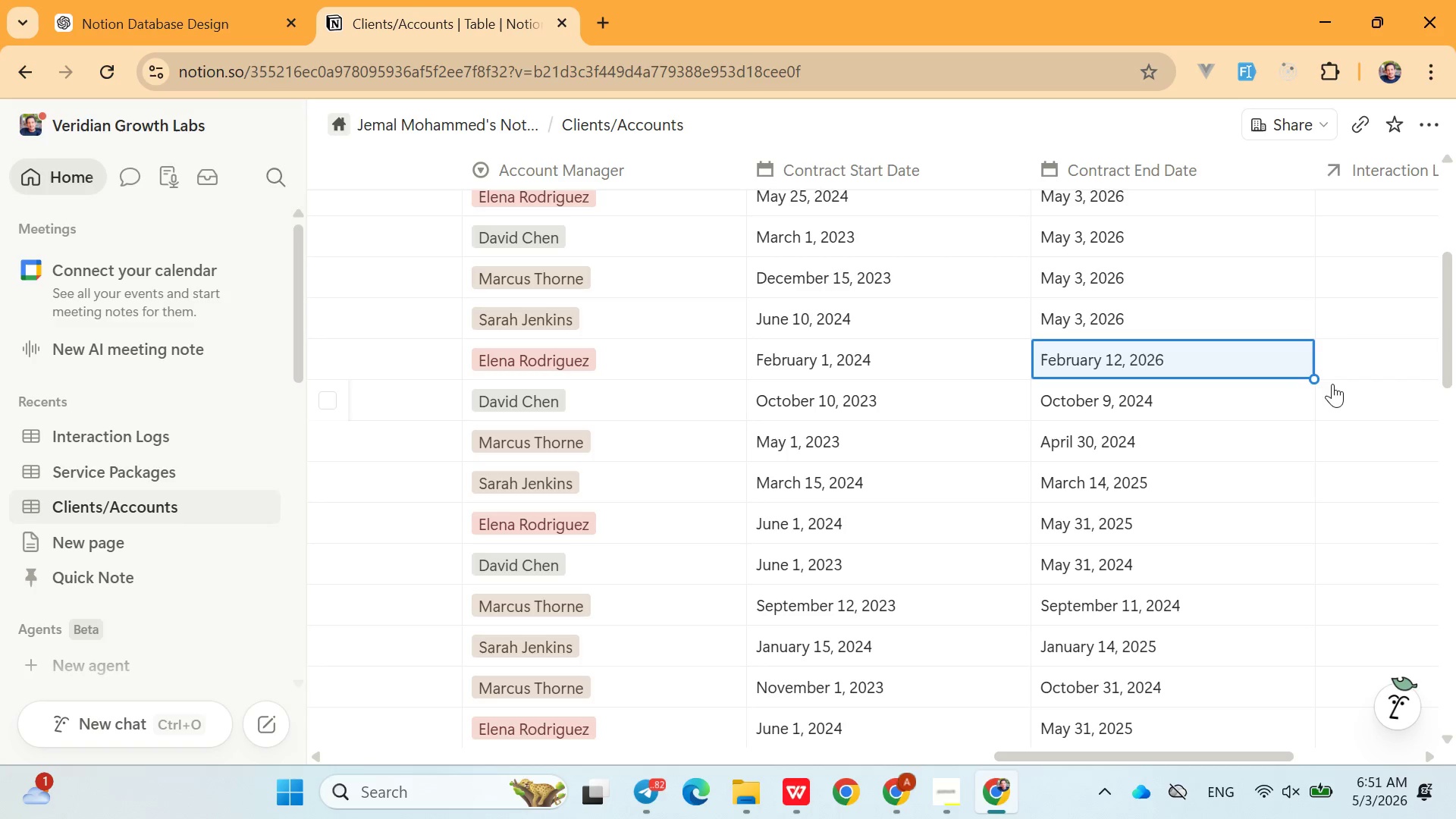 
left_click([1276, 397])
 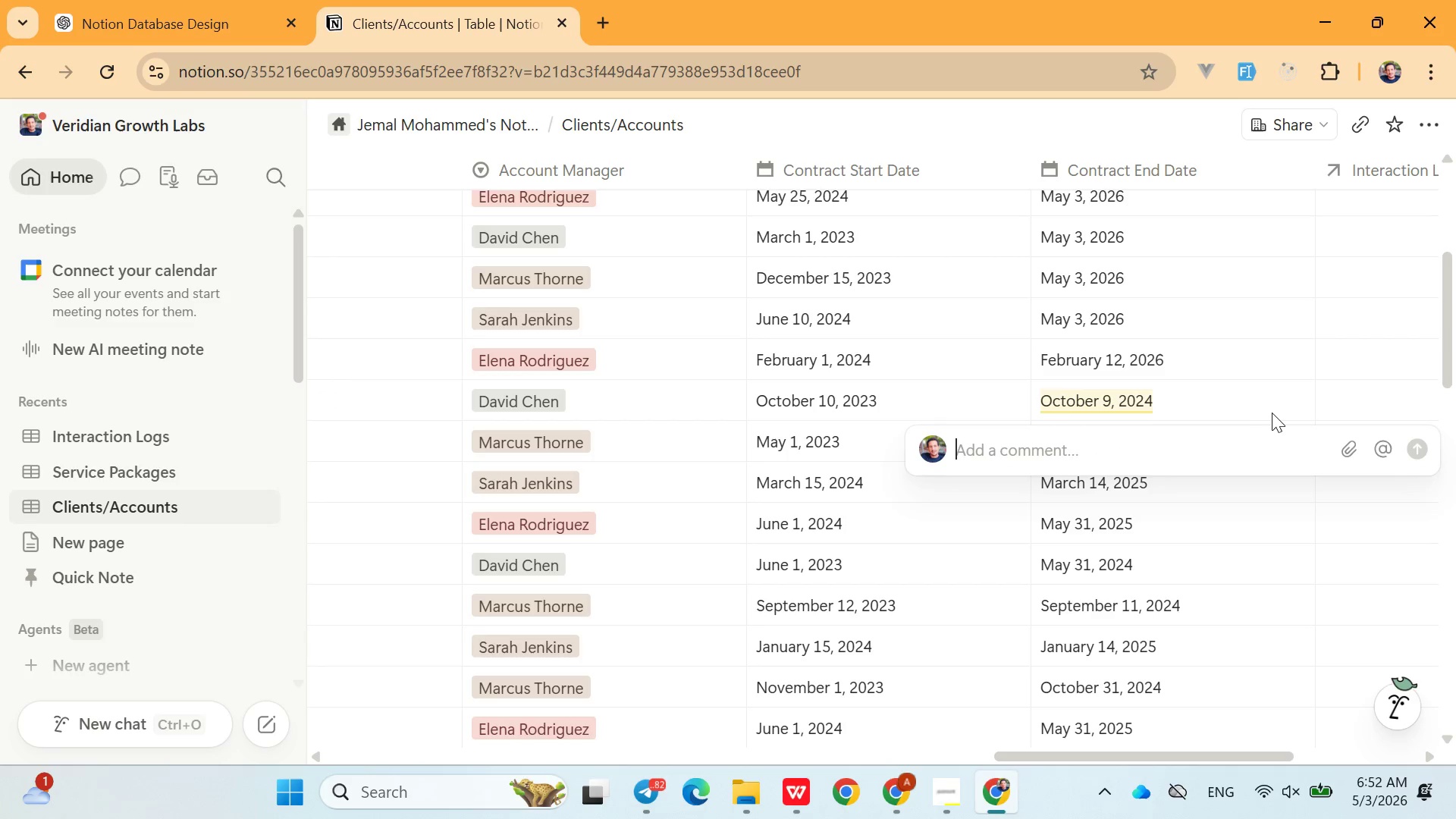 
left_click([1154, 372])
 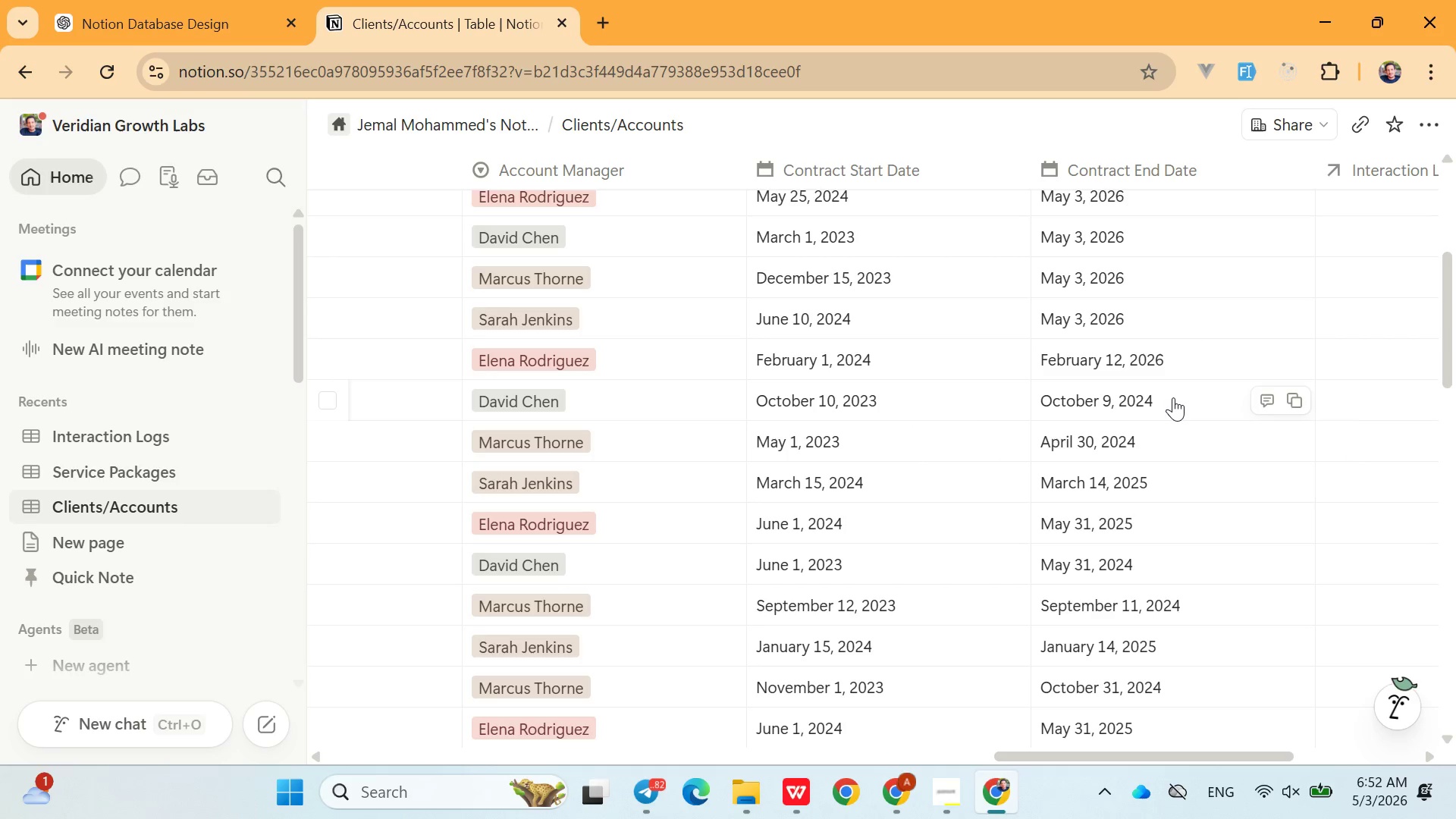 
left_click([1173, 397])
 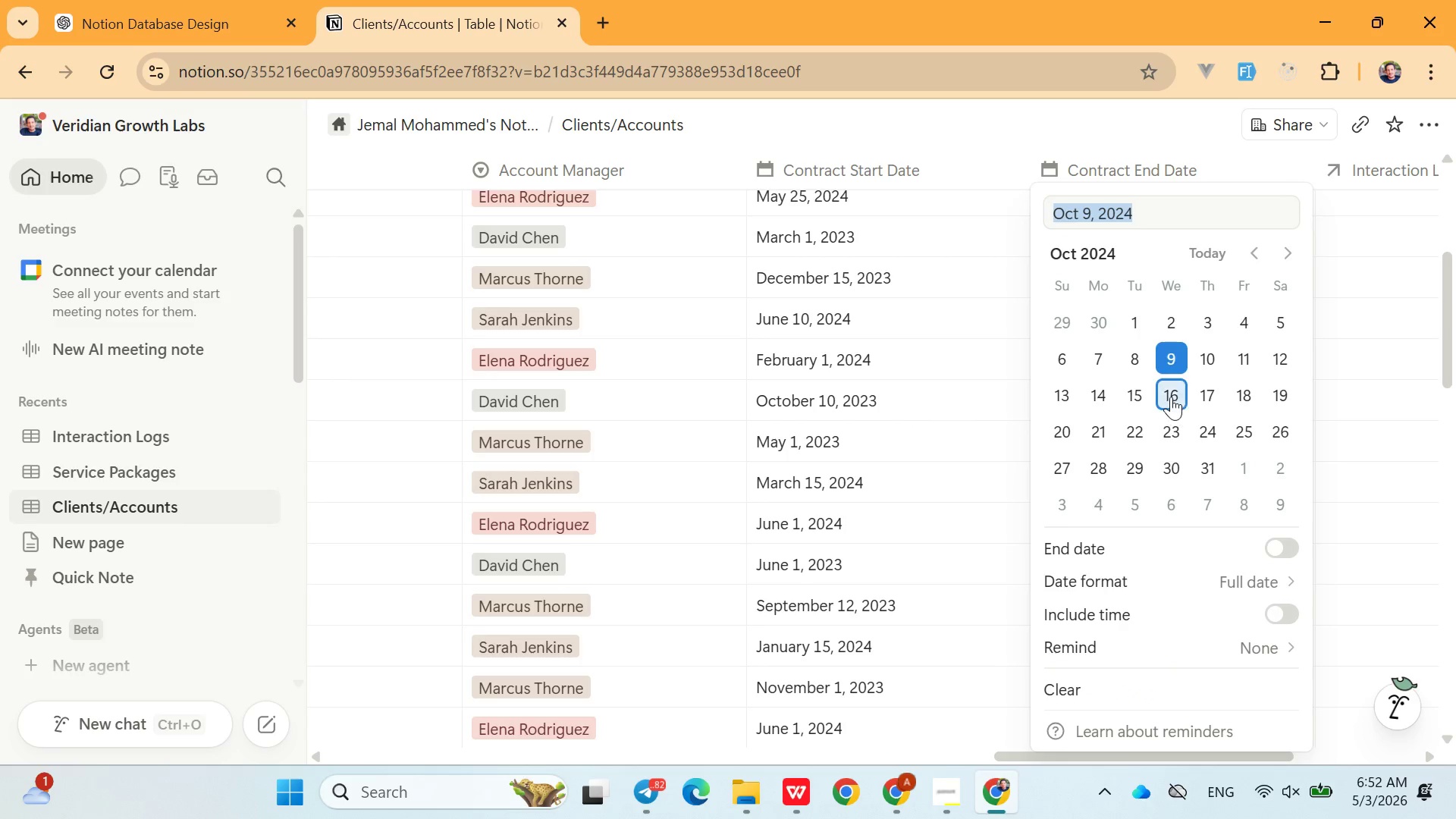 
left_click([1171, 394])
 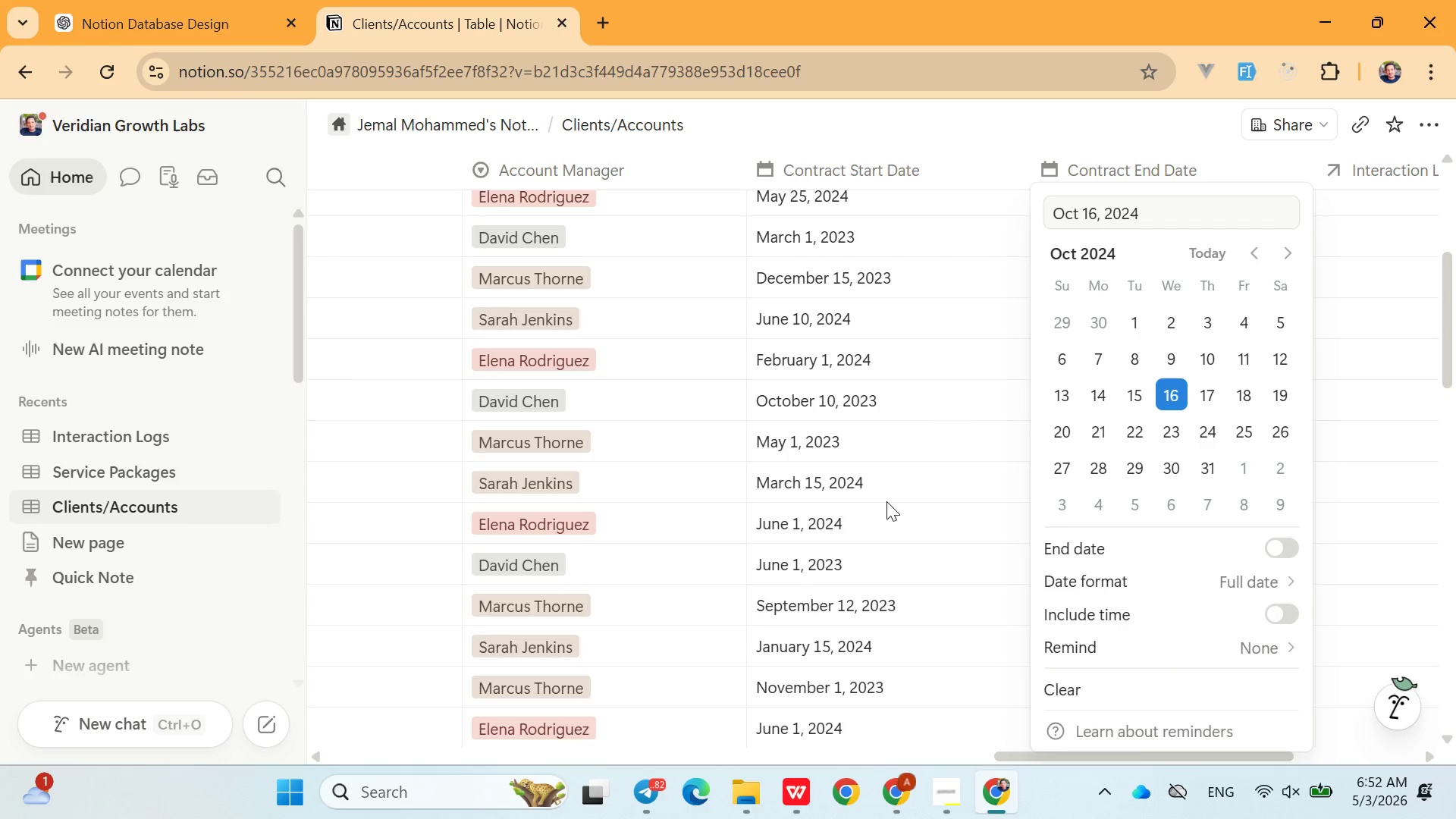 
left_click_drag(start_coordinate=[886, 501], to_coordinate=[1351, 483])
 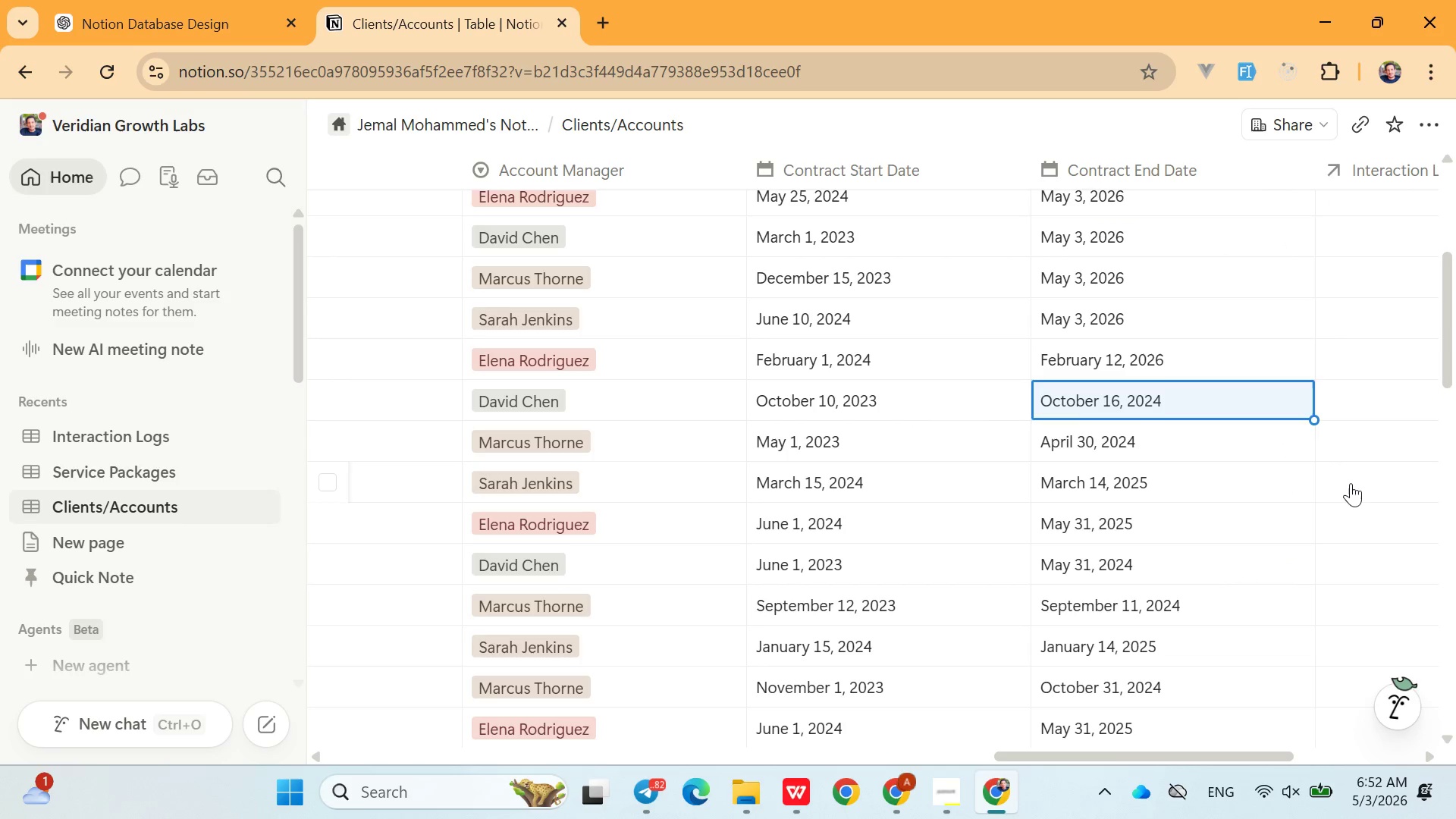 
left_click([1351, 483])
 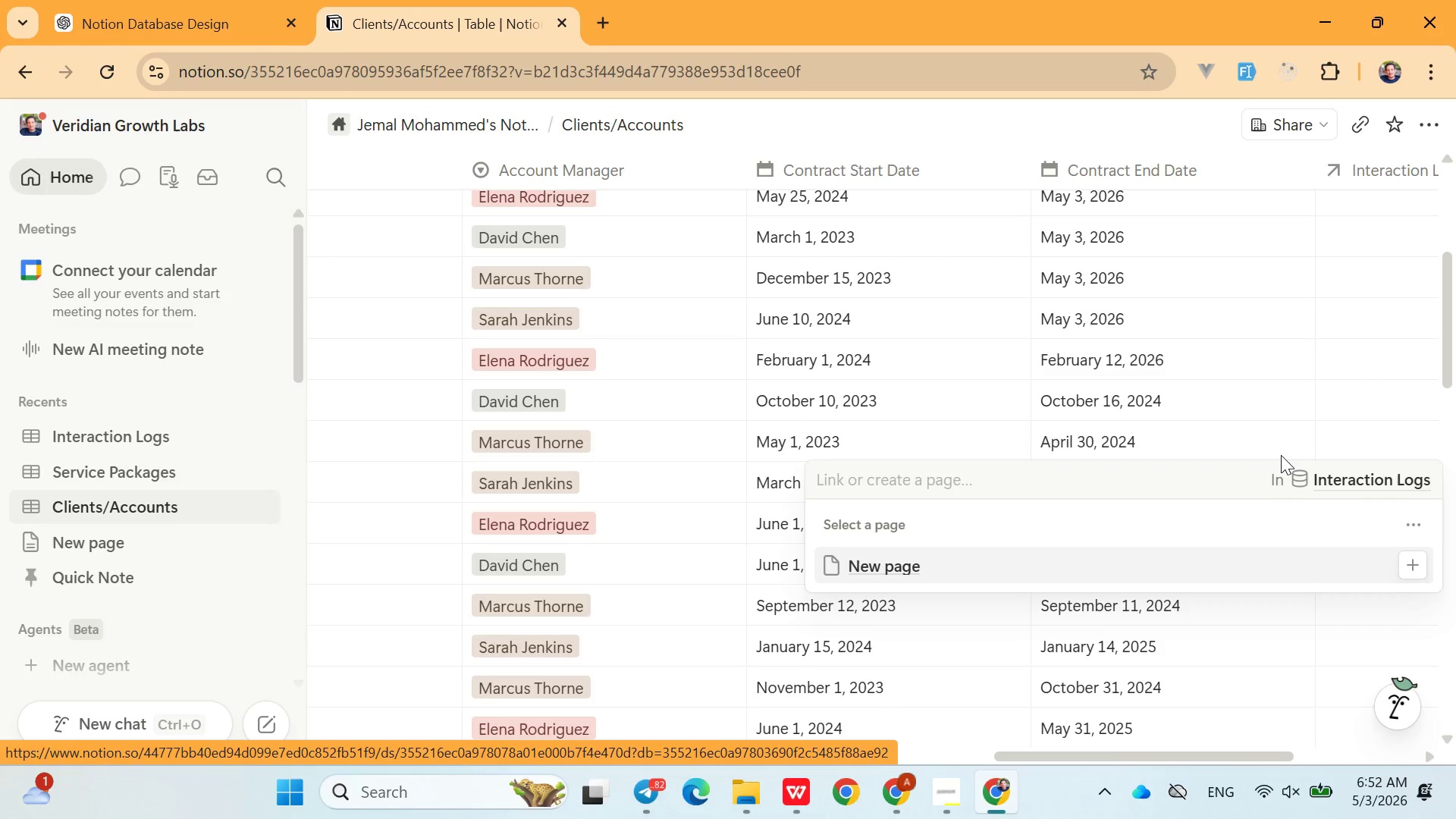 
left_click([1241, 393])
 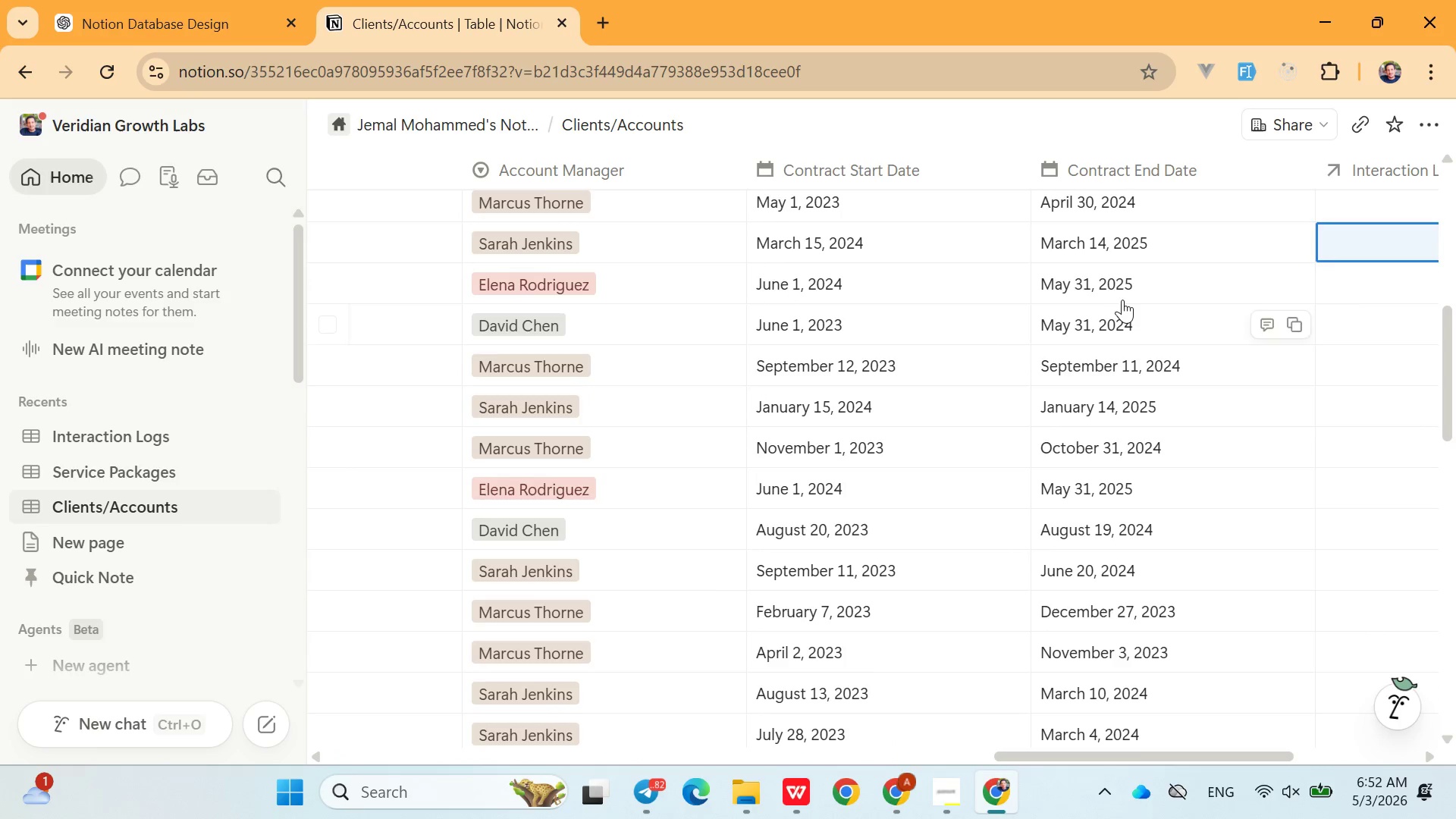 
left_click([1122, 289])
 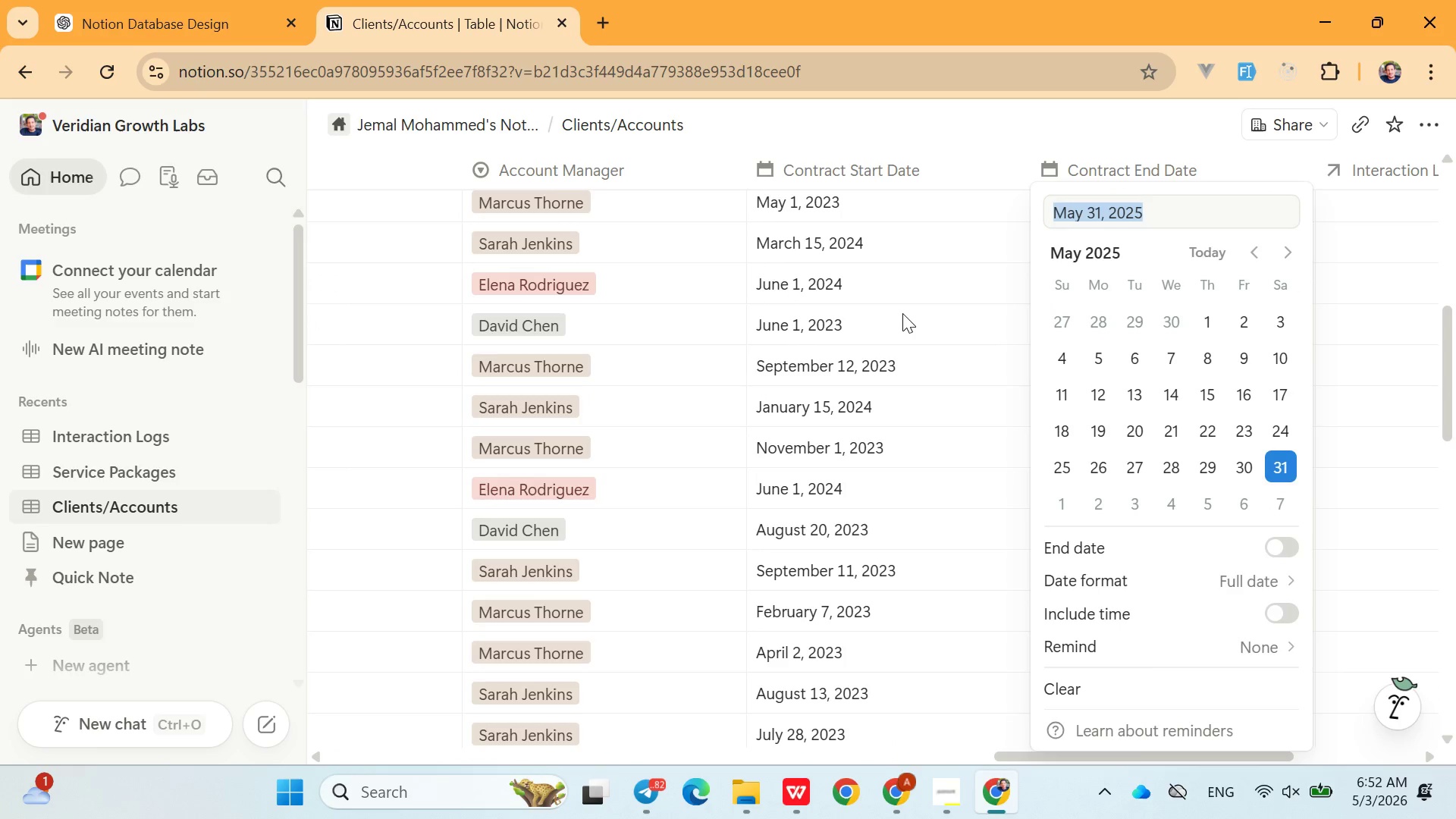 
left_click([902, 313])
 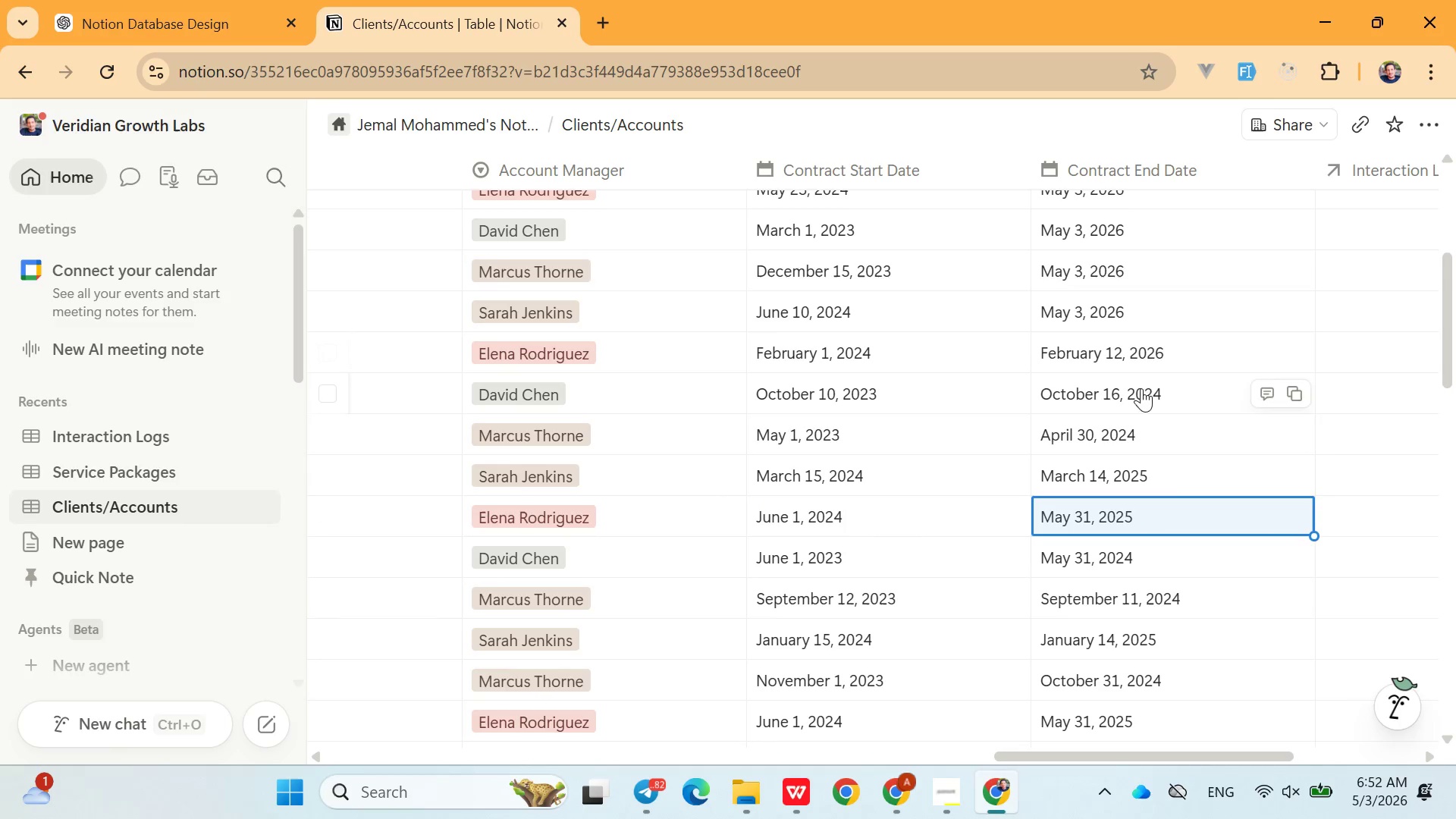 
left_click([1140, 376])
 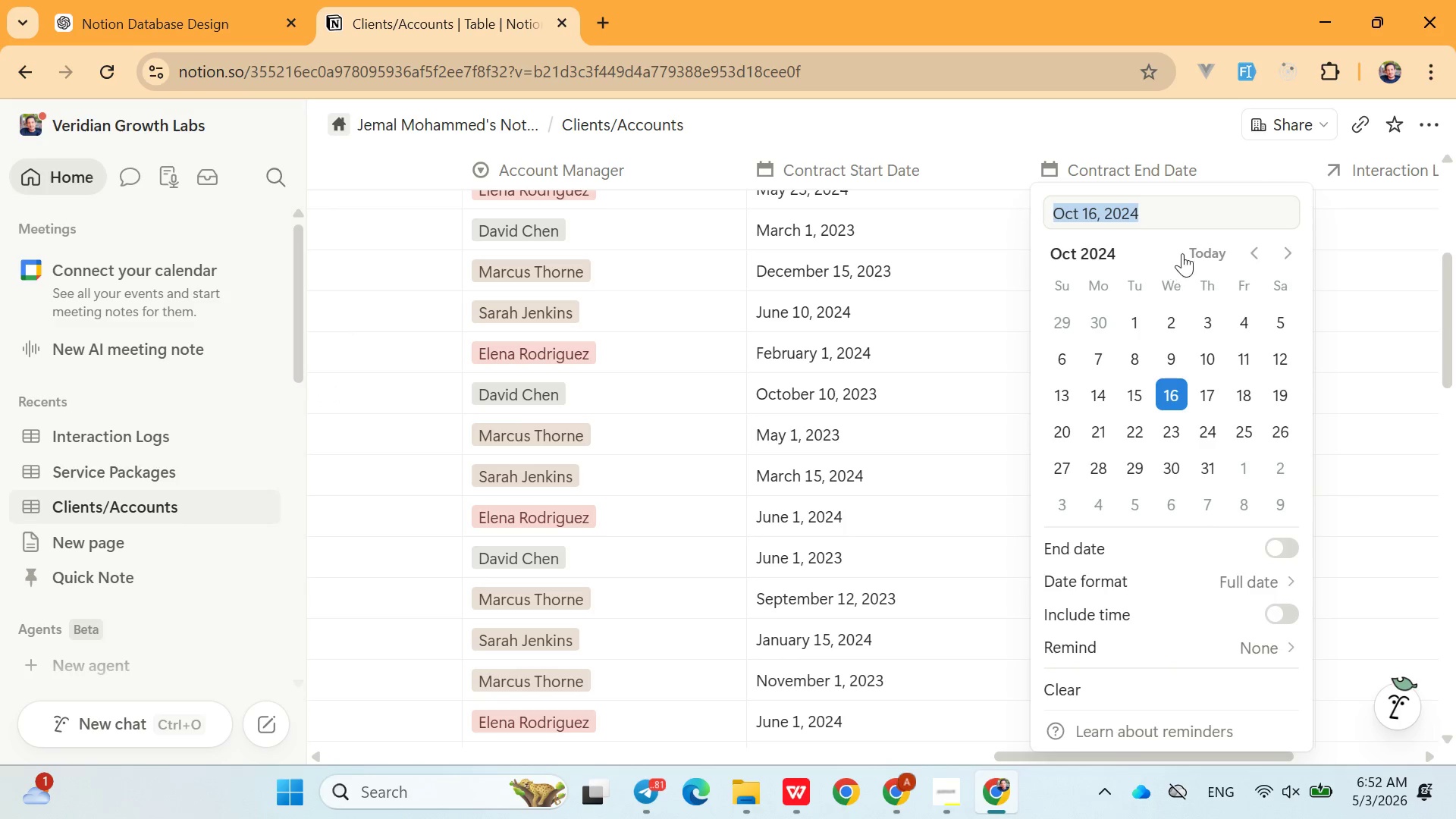 
left_click([1197, 250])
 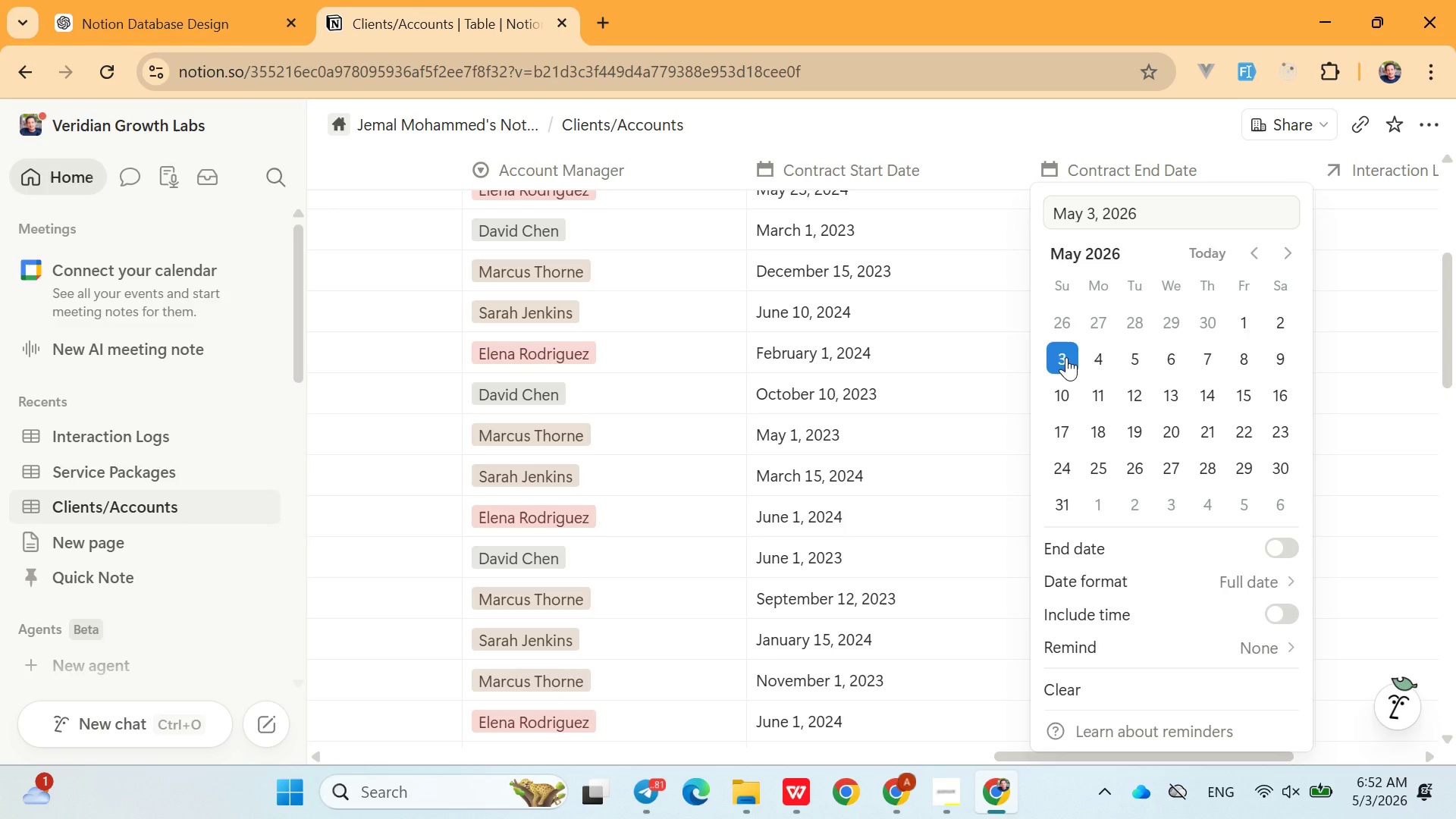 
wait(20.72)
 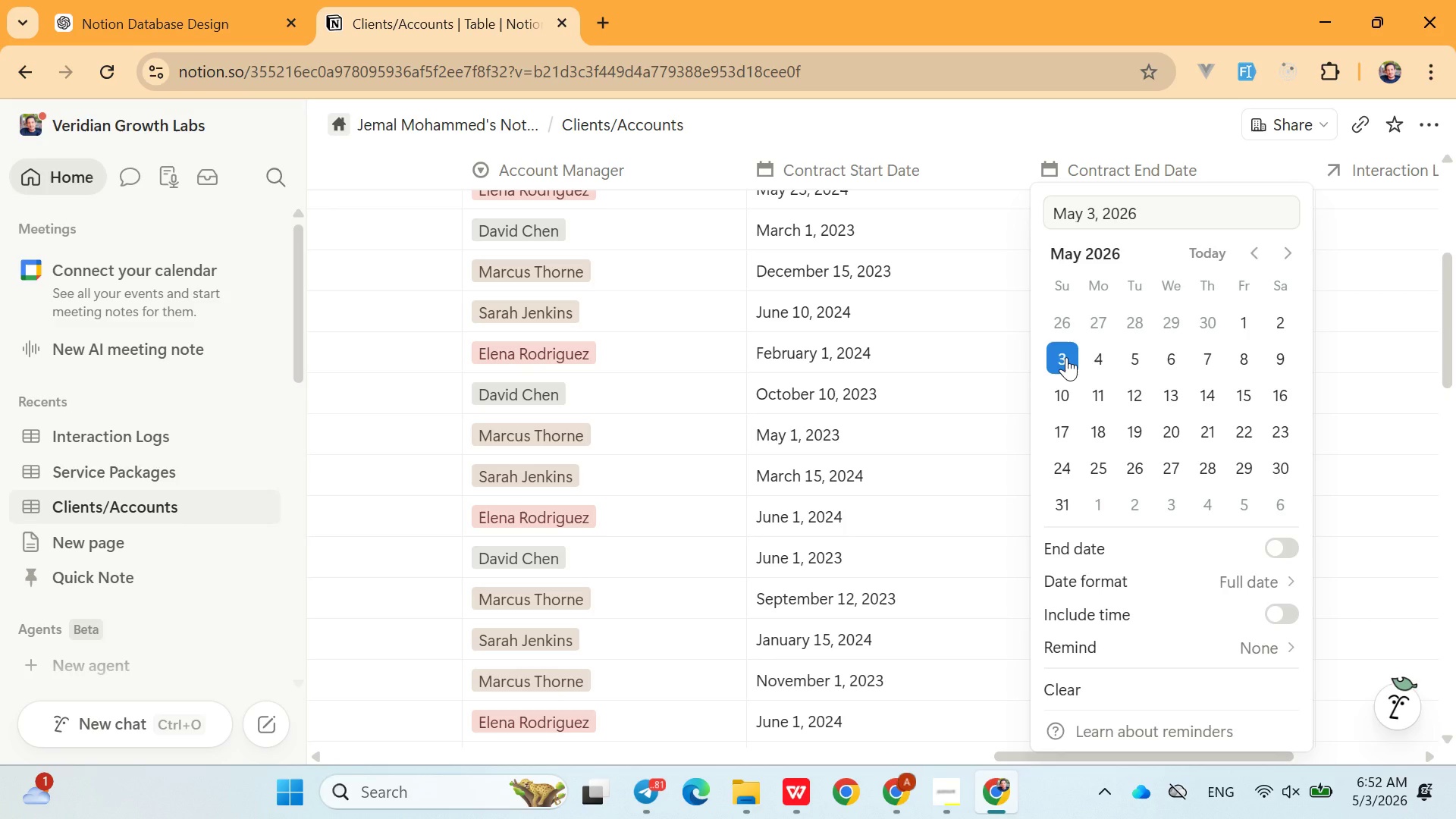 
left_click([1067, 356])
 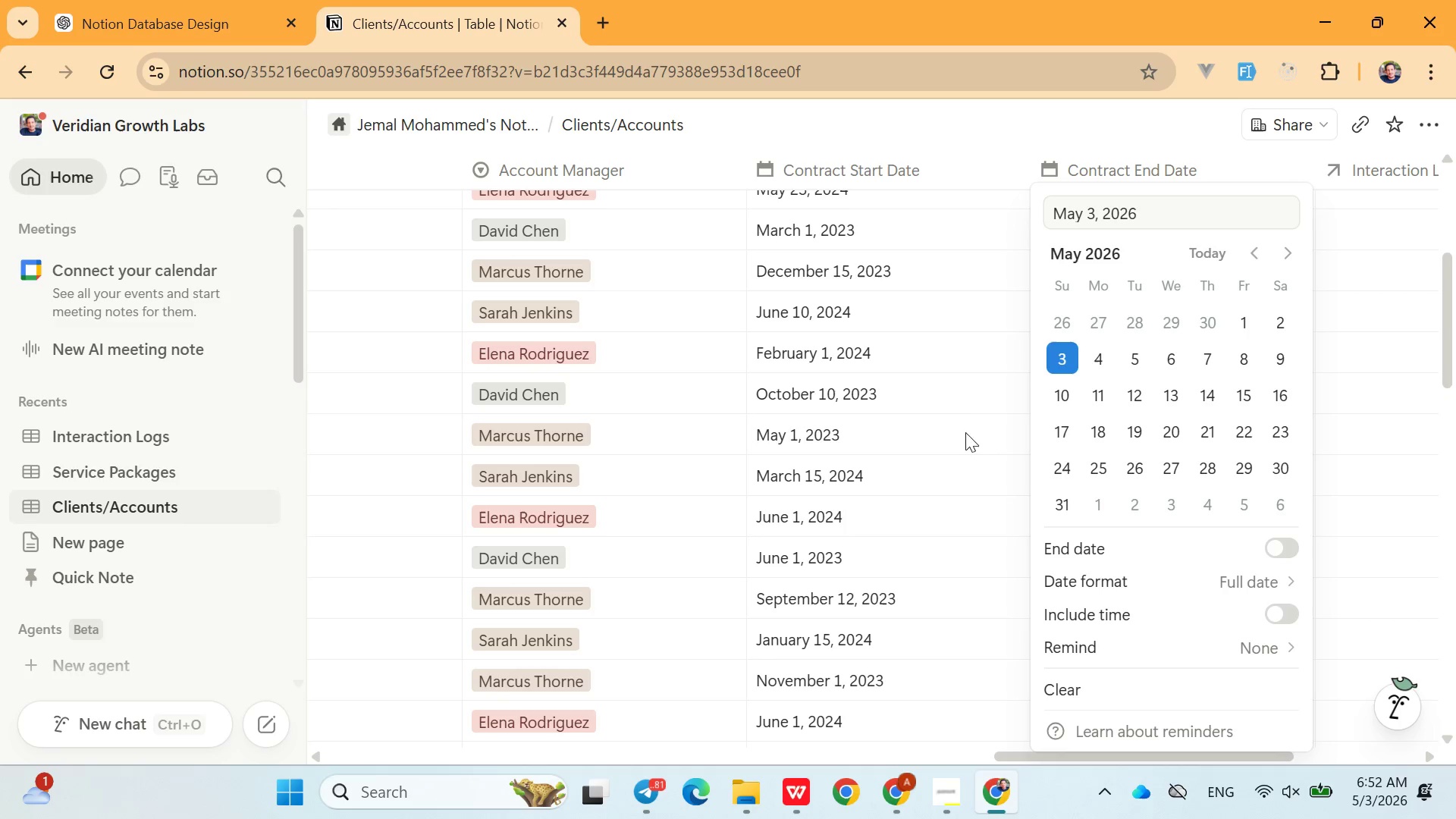 
left_click([957, 434])
 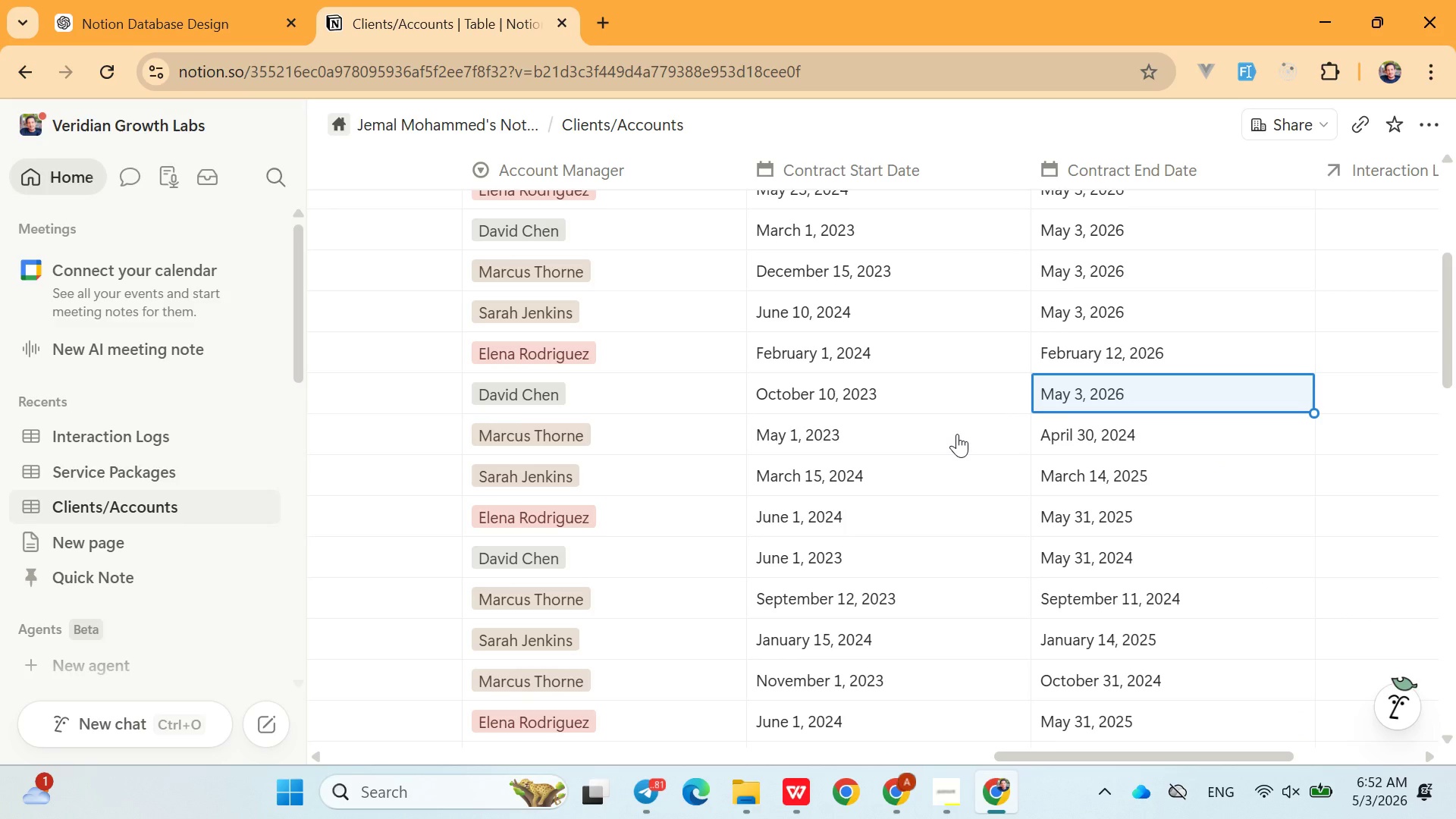 
left_click([957, 434])
 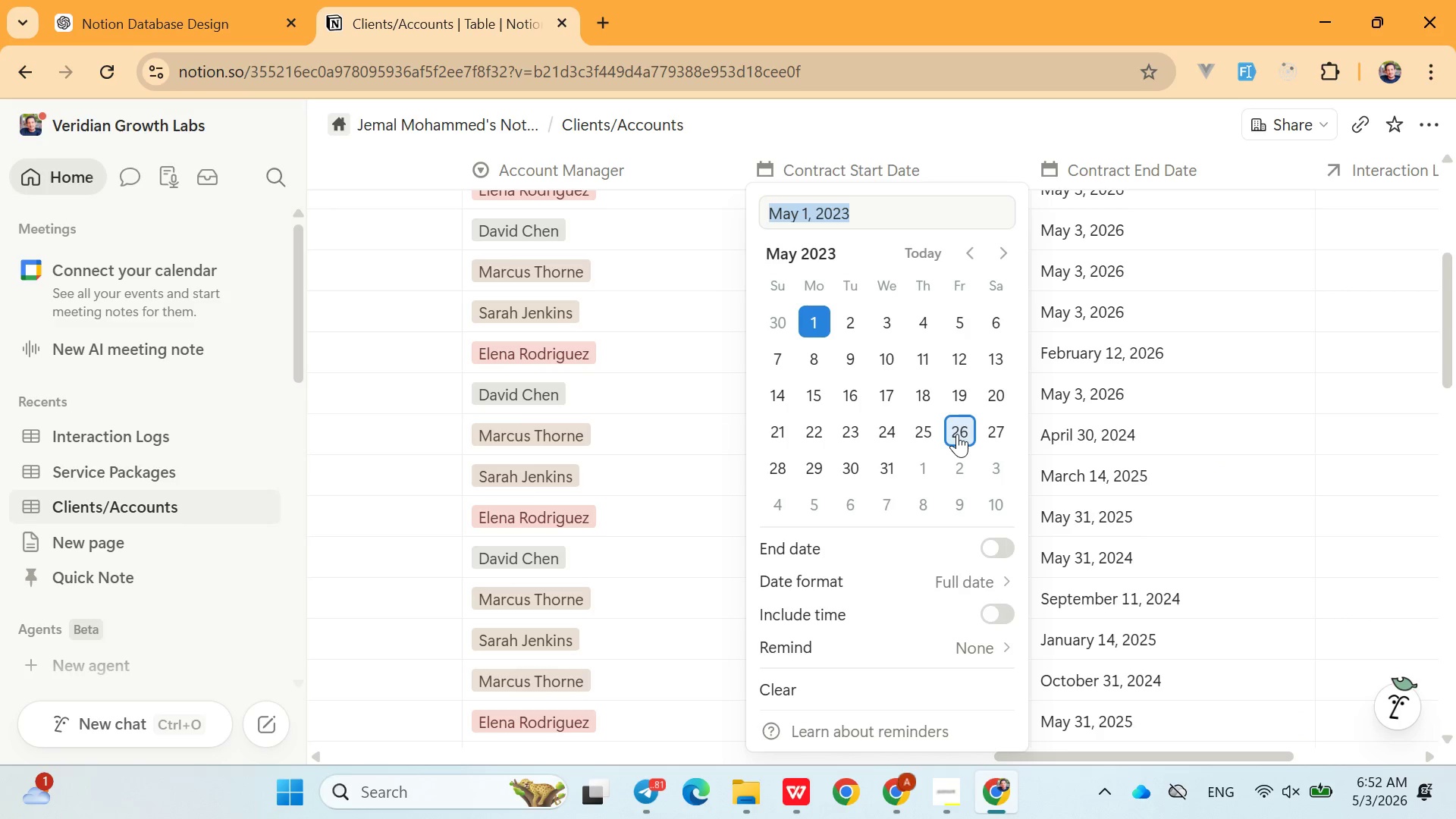 
right_click([957, 434])
 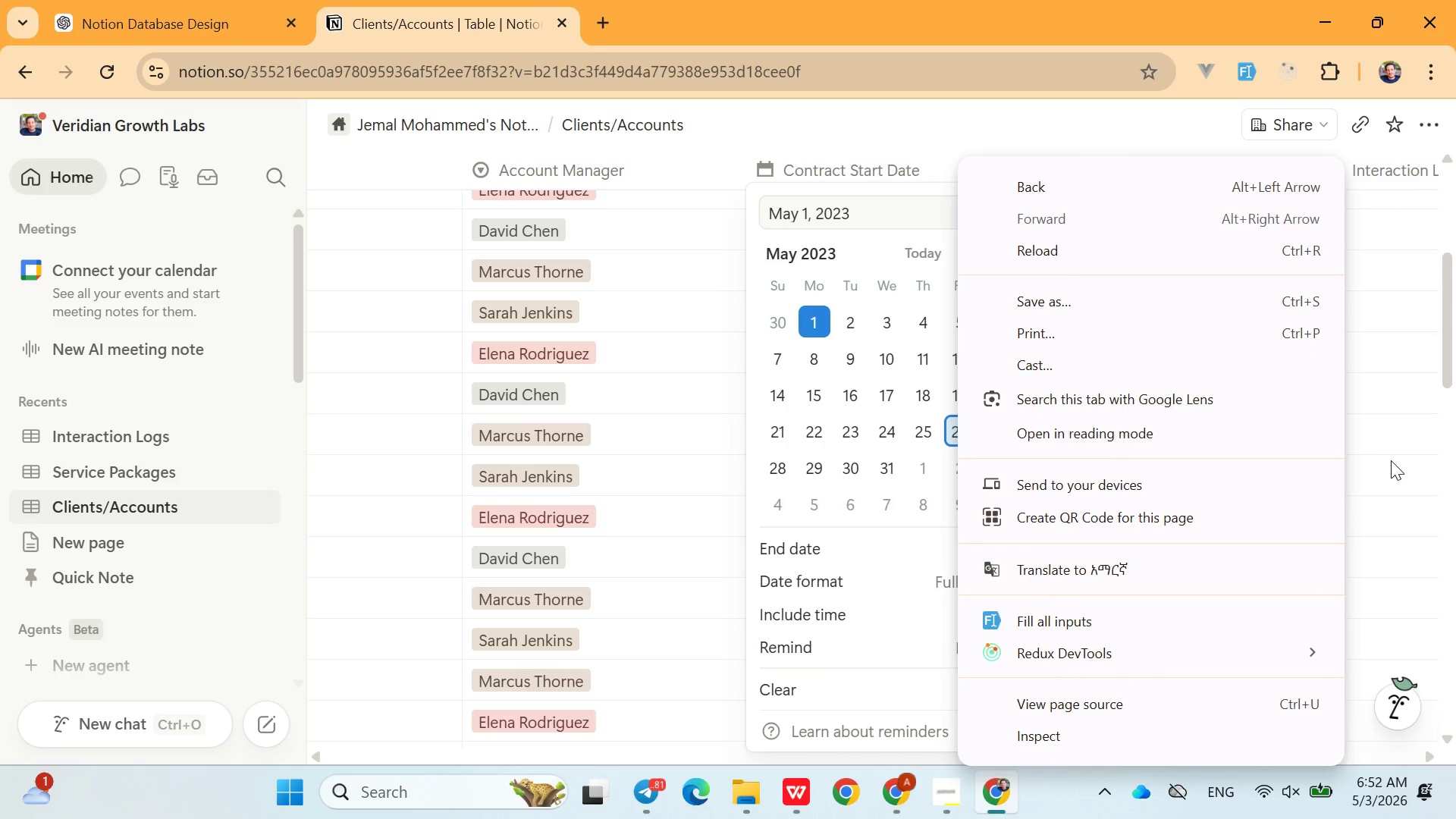 
left_click([1391, 460])
 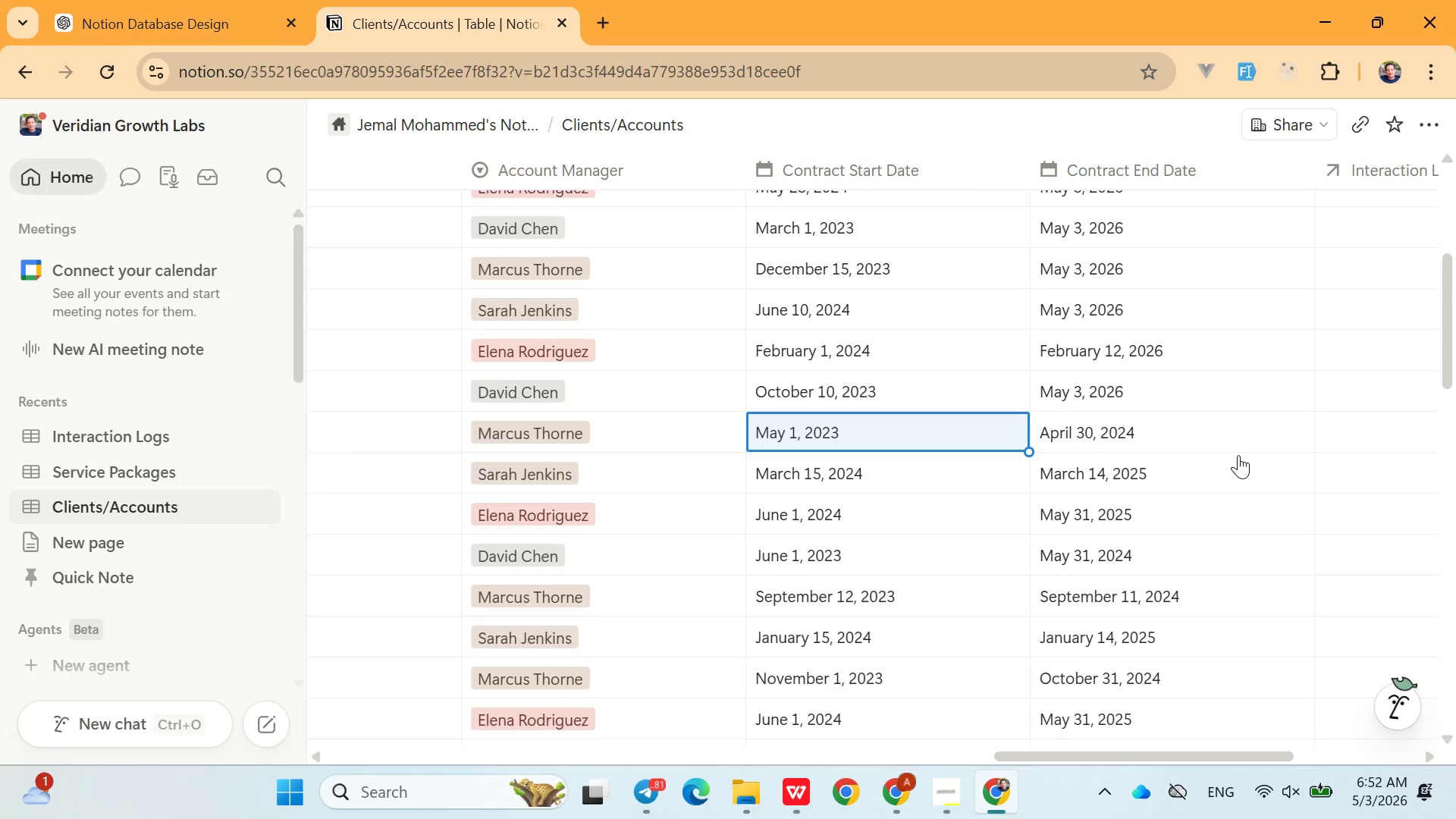 
left_click([1314, 447])
 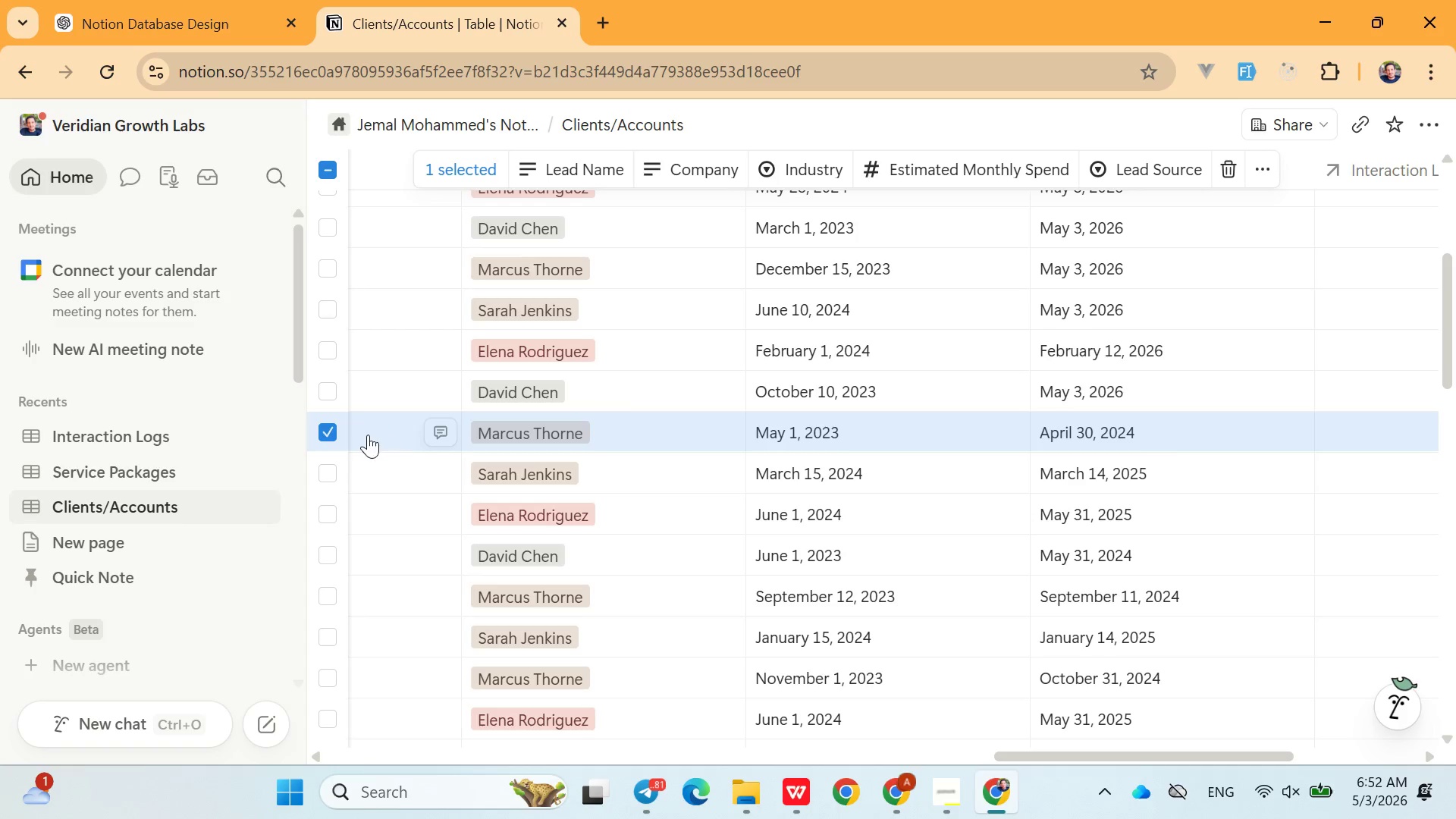 
left_click([322, 422])
 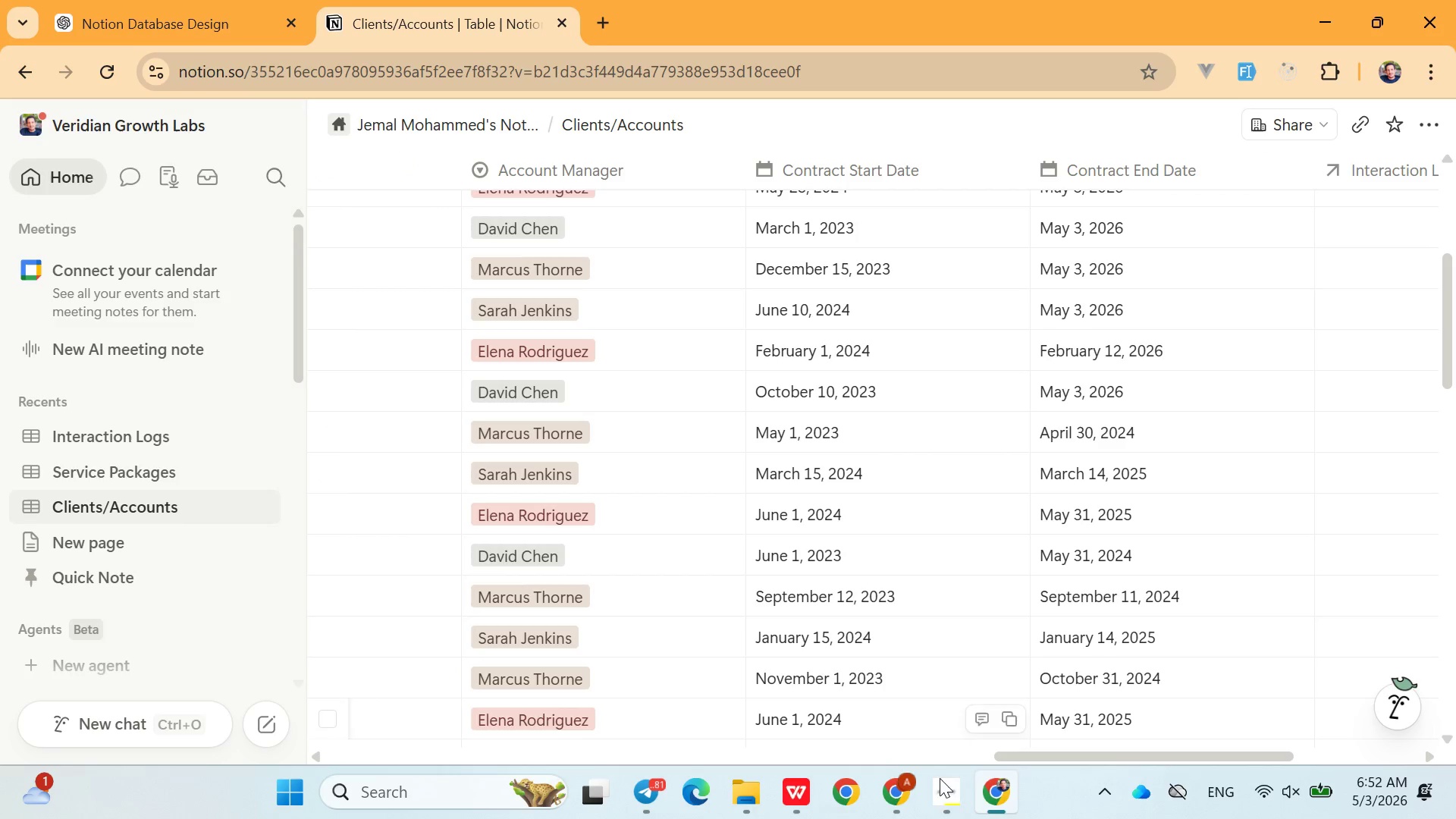 
left_click([932, 799])